 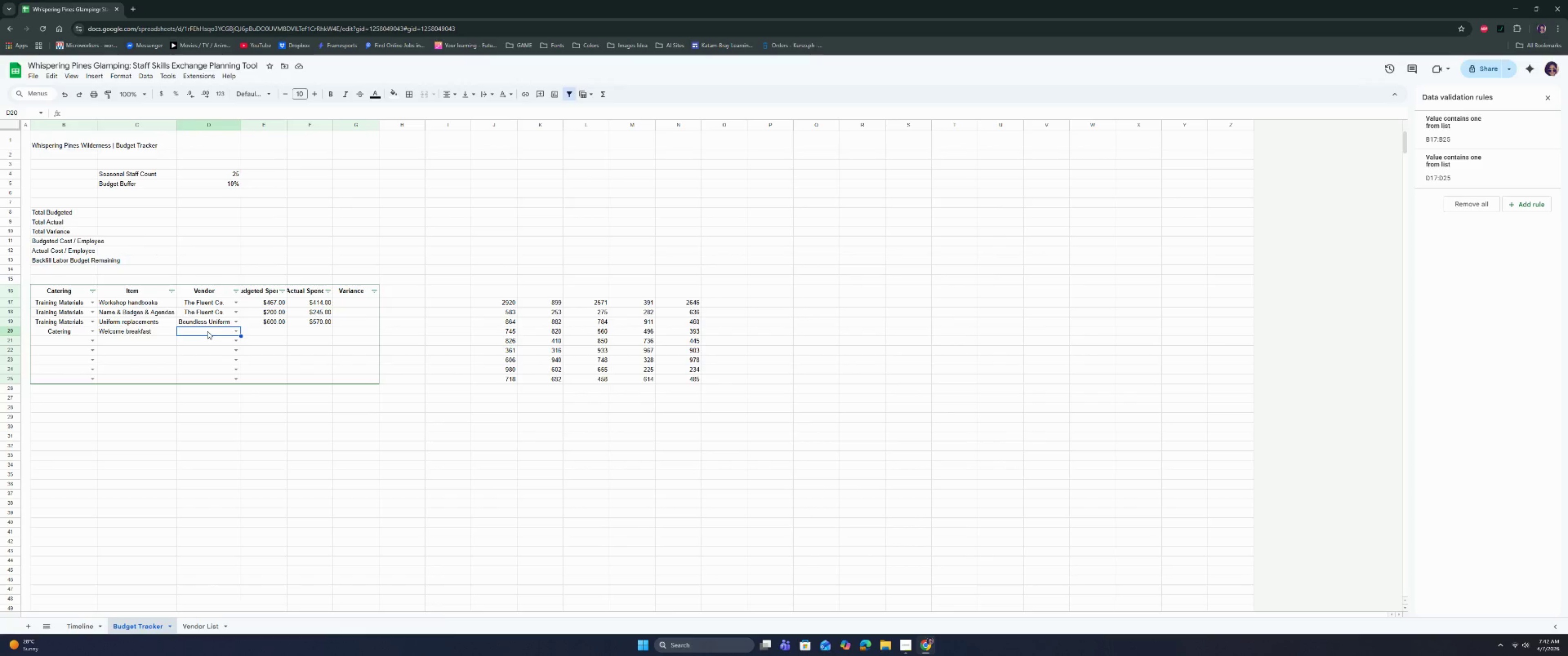 
left_click([232, 332])
 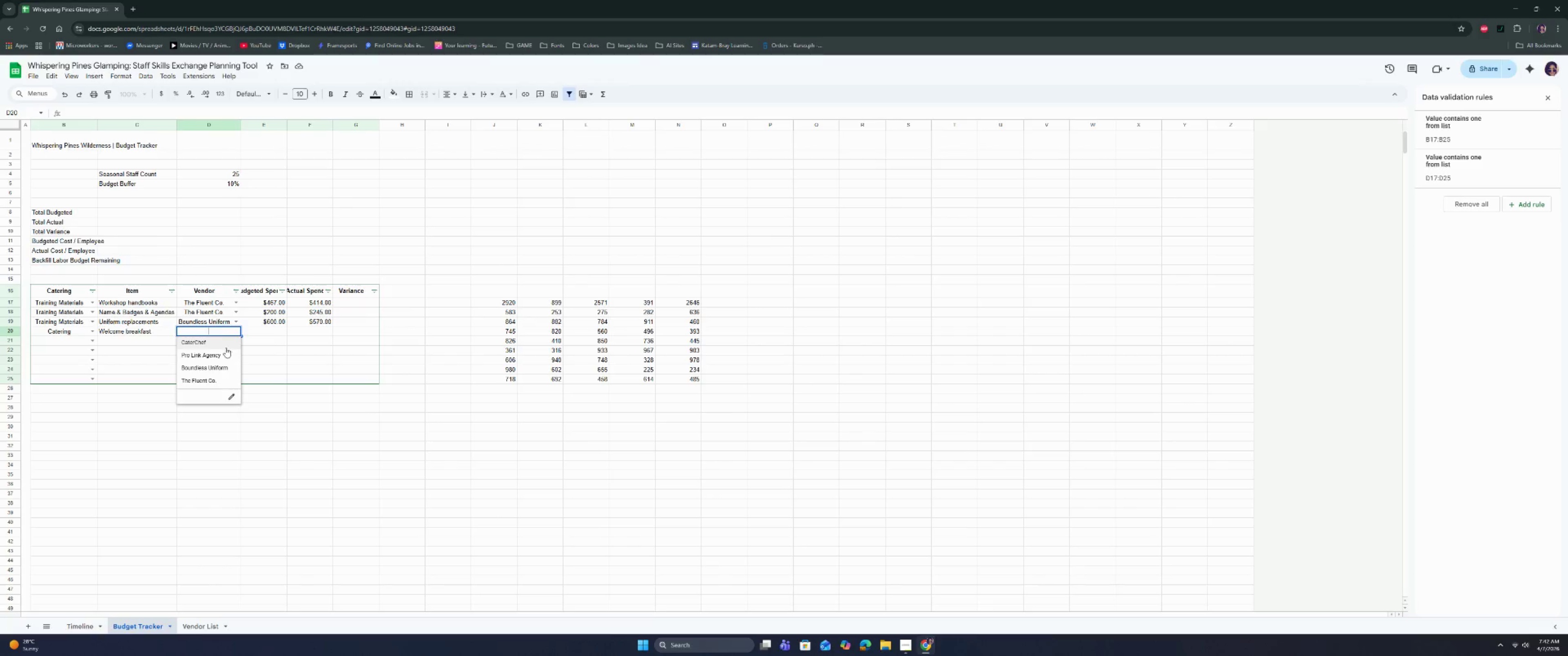 
left_click([226, 348])
 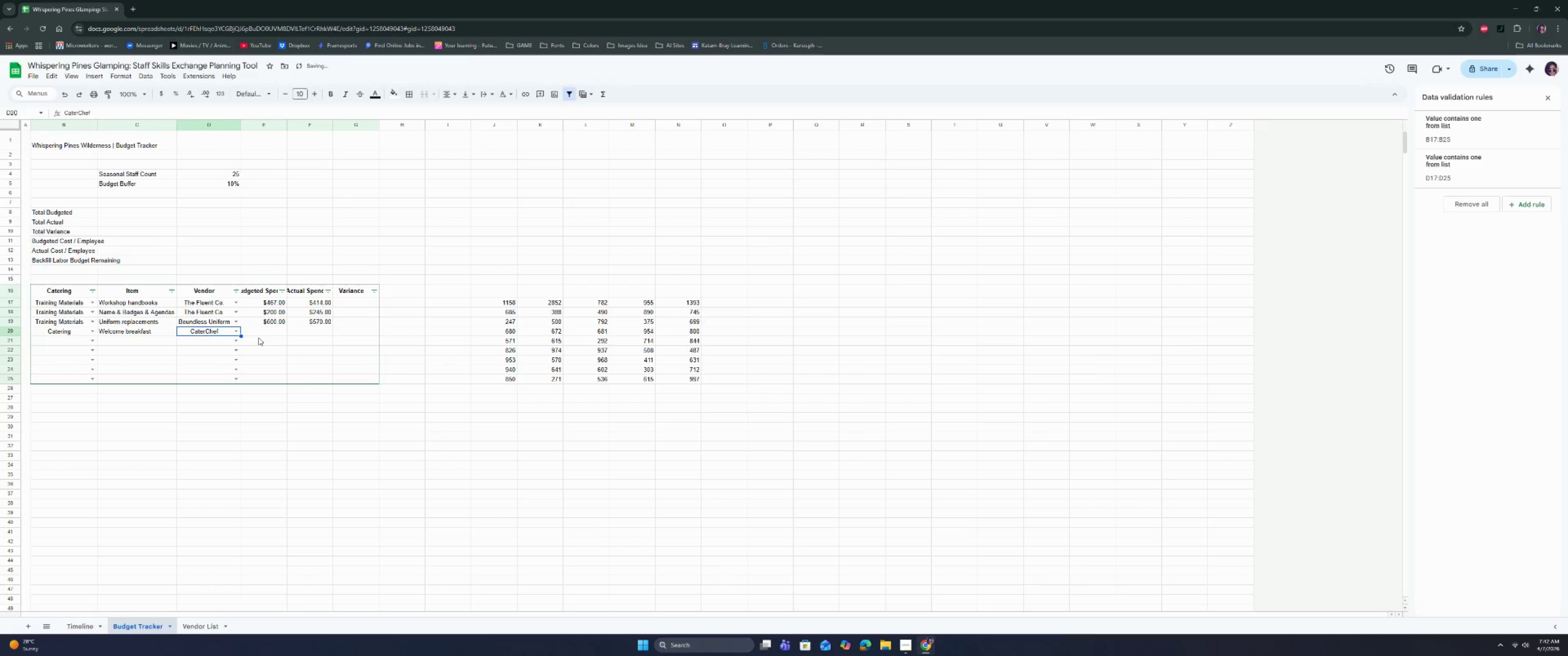 
left_click([266, 334])
 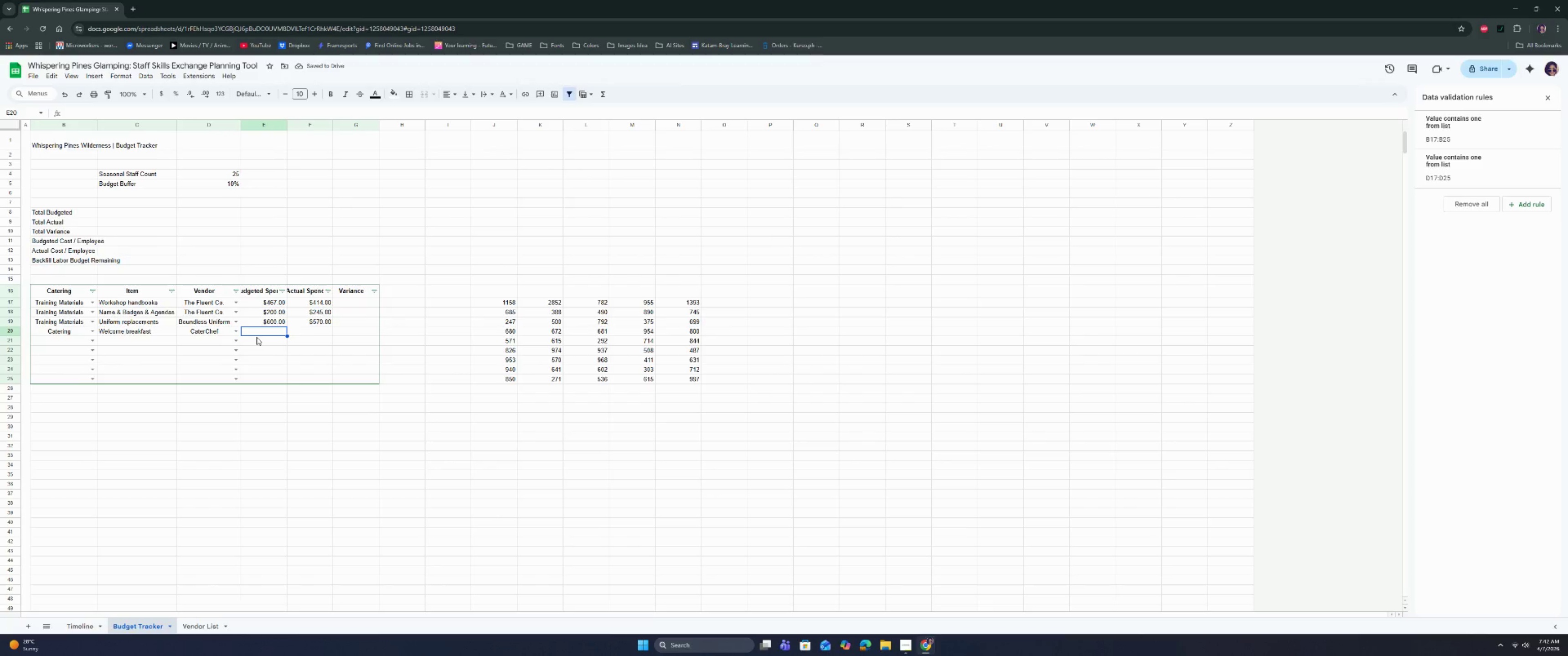 
wait(8.54)
 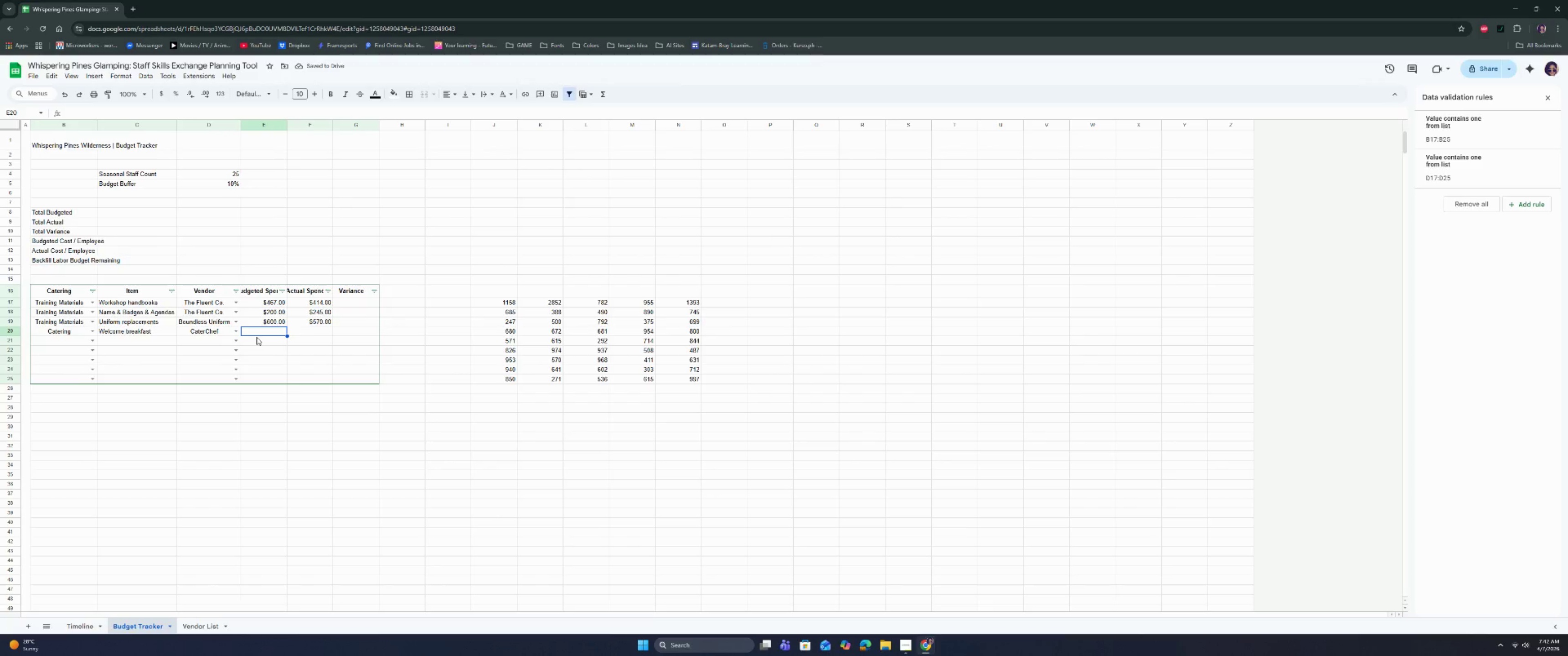 
left_click([552, 320])
 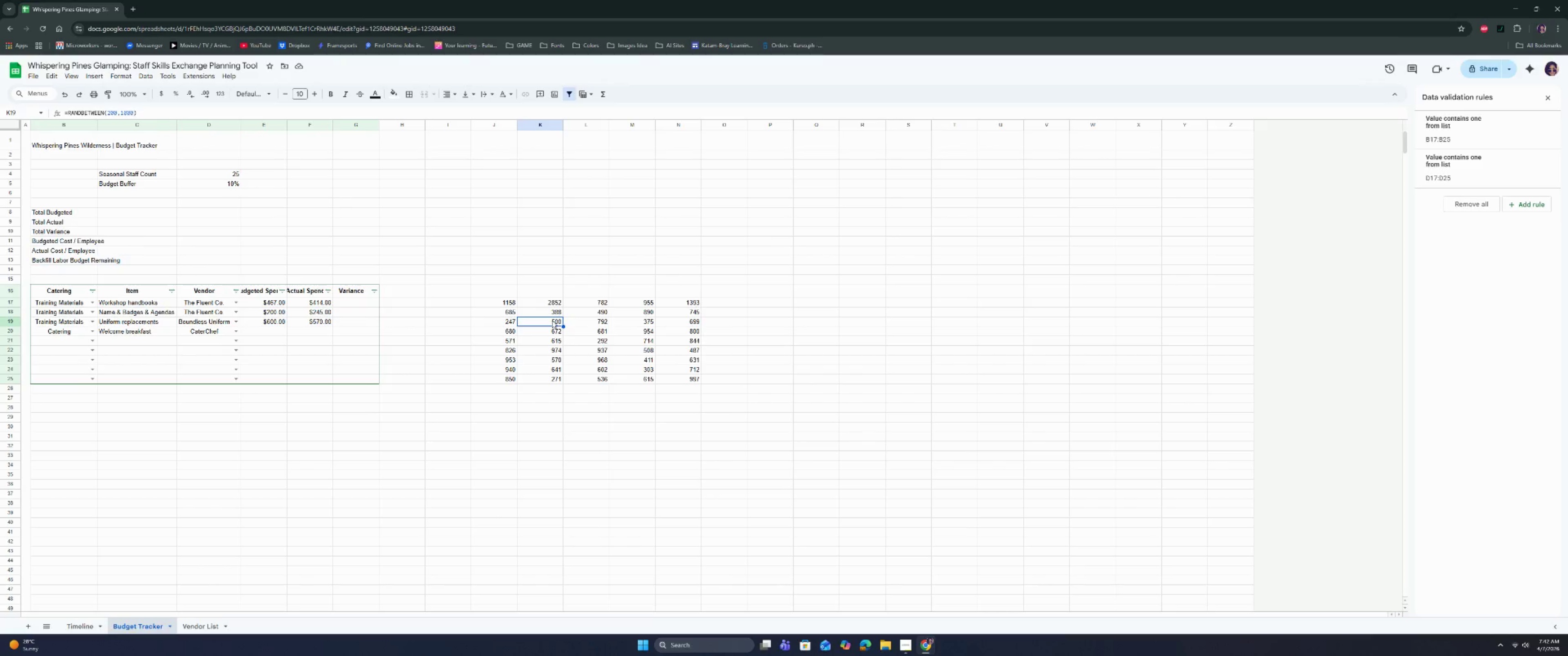 
key(Control+C)
 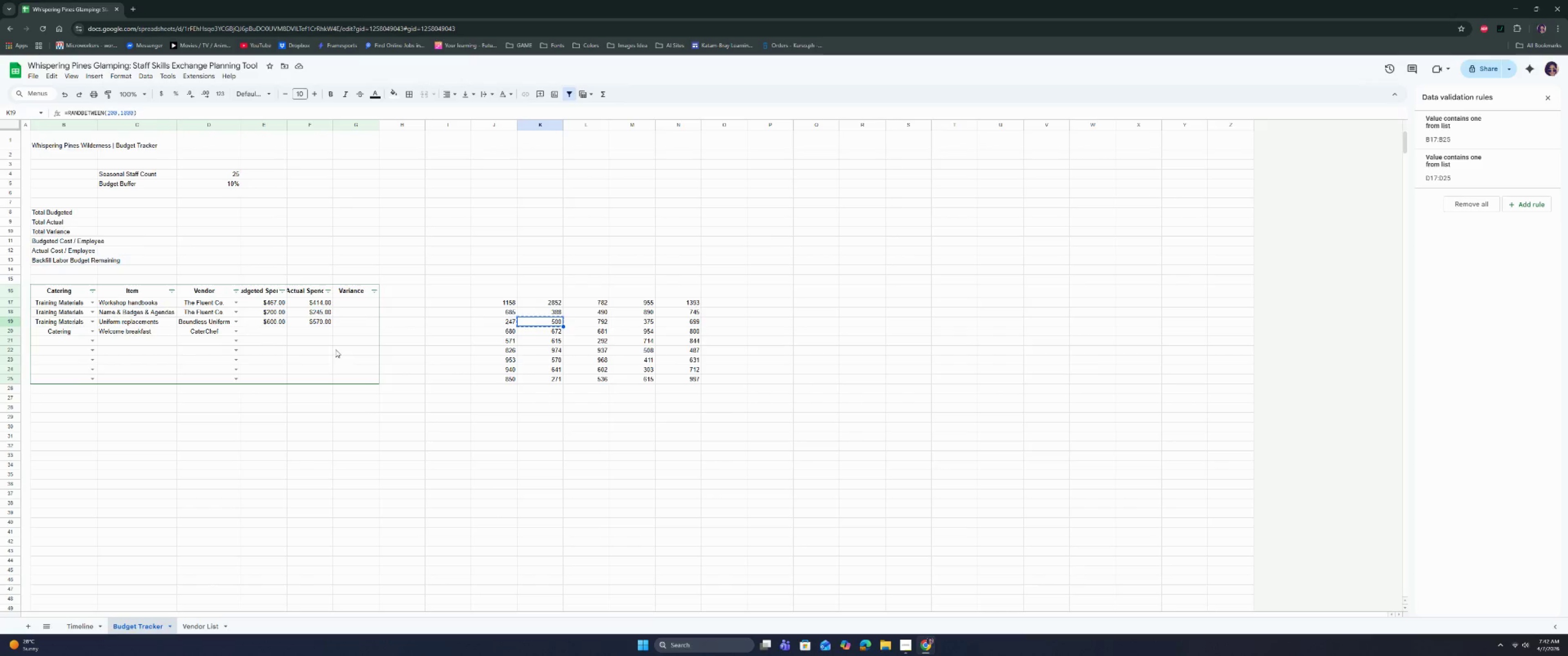 
key(Control+C)
 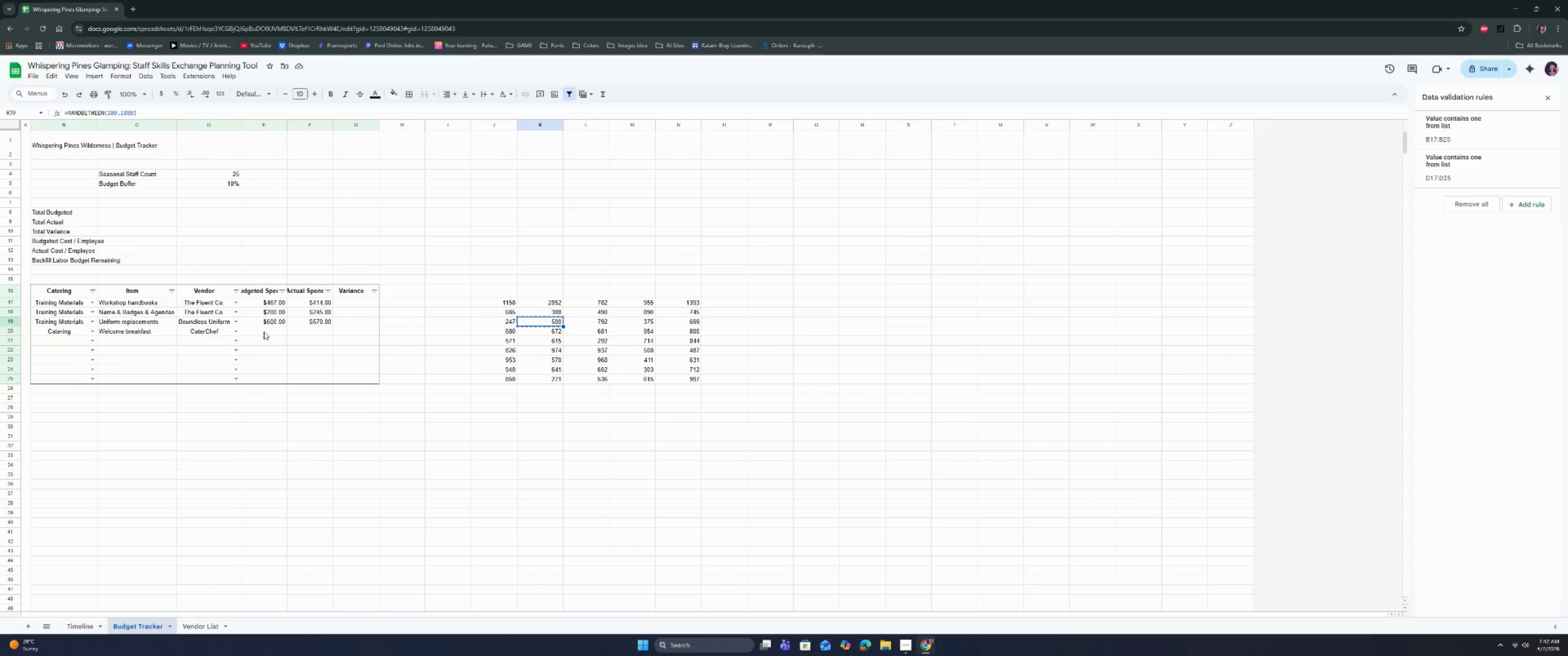 
left_click([265, 331])
 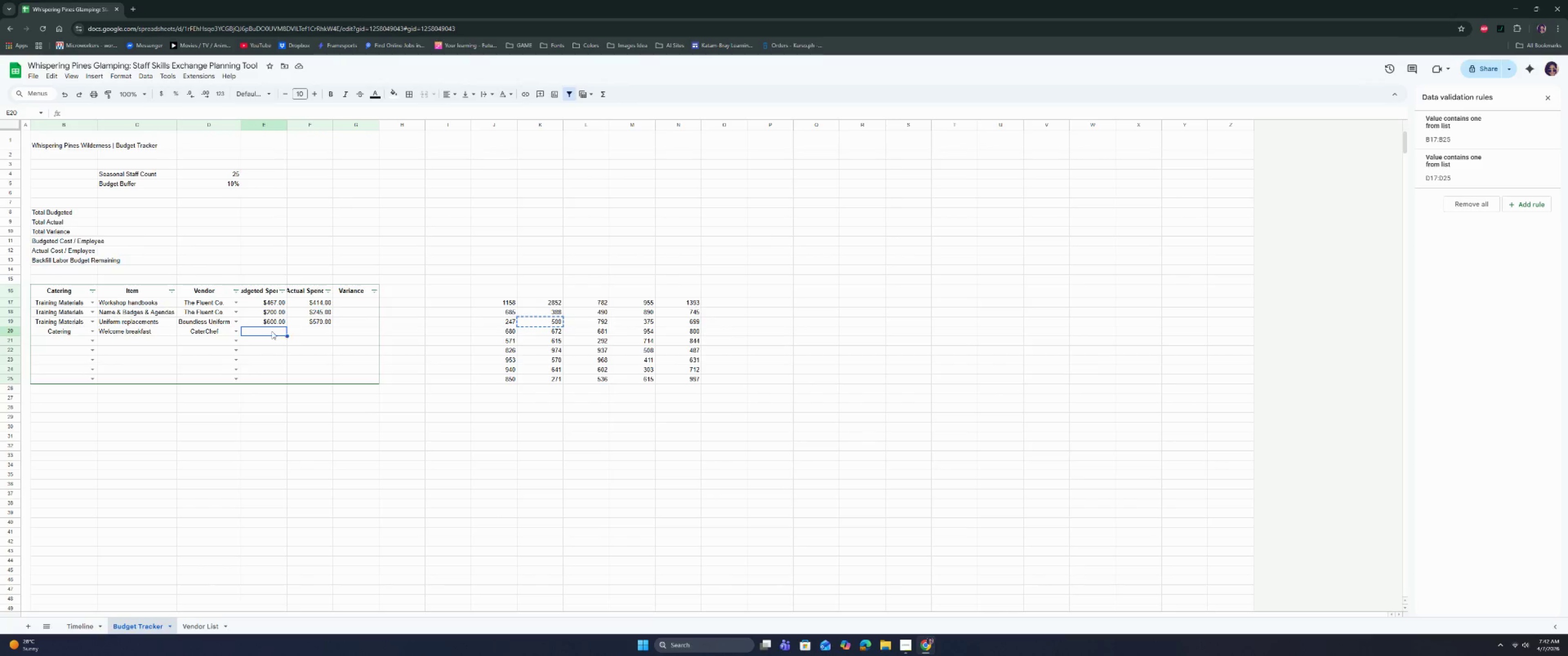 
key(Control+Shift+V)
 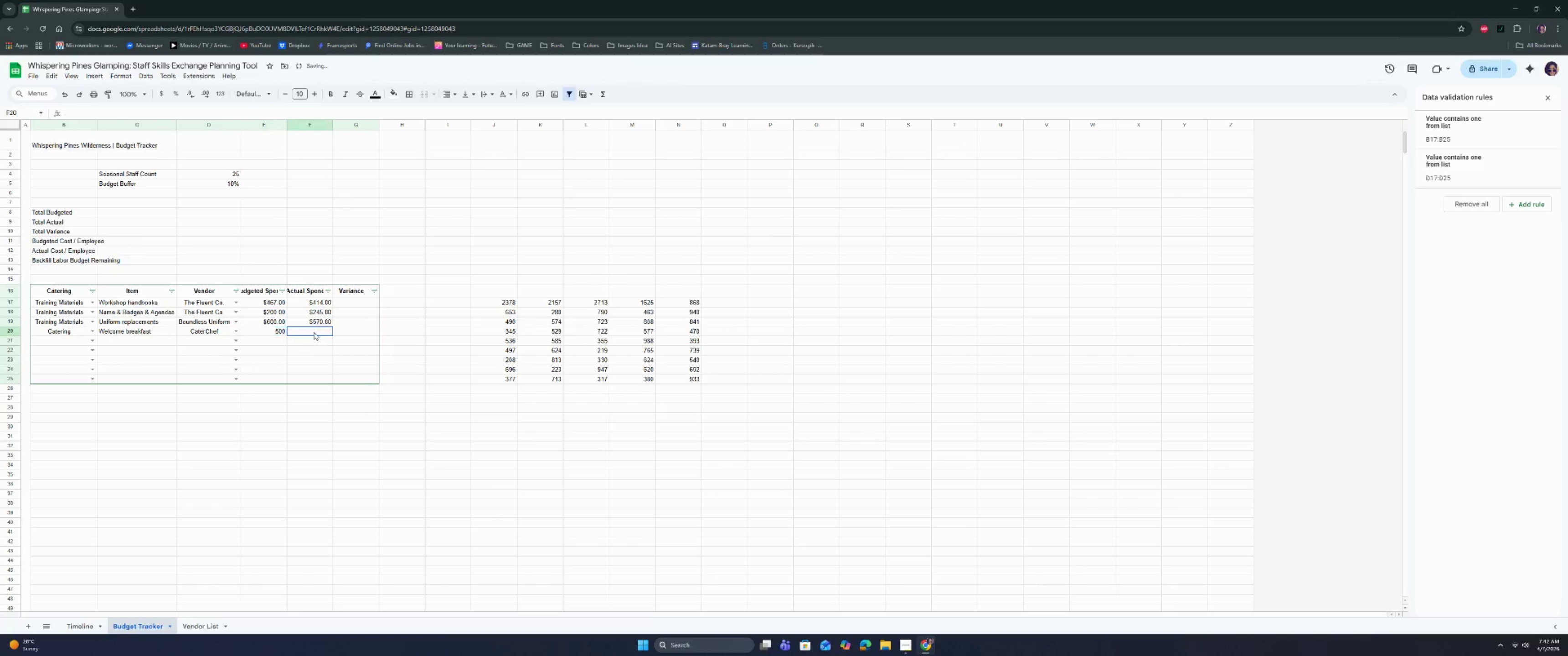 
left_click([314, 332])
 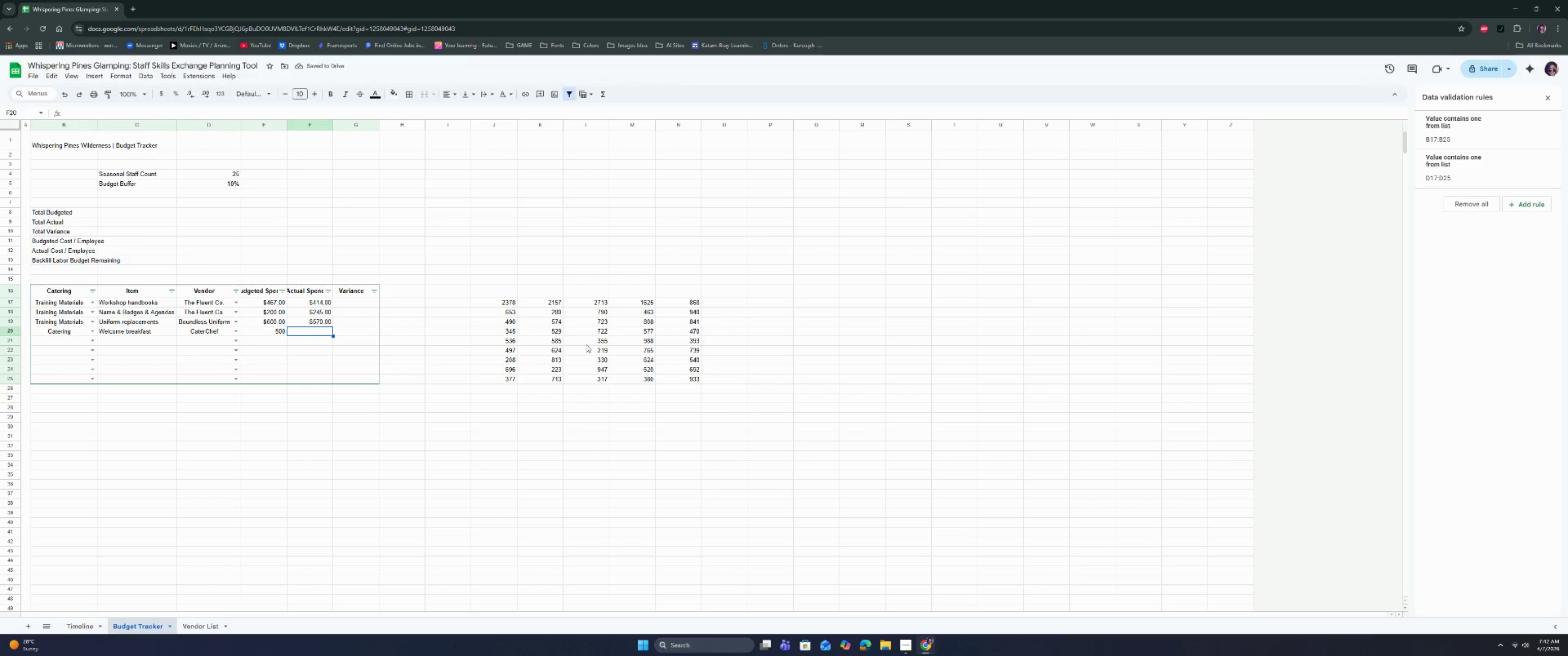 
left_click([676, 331])
 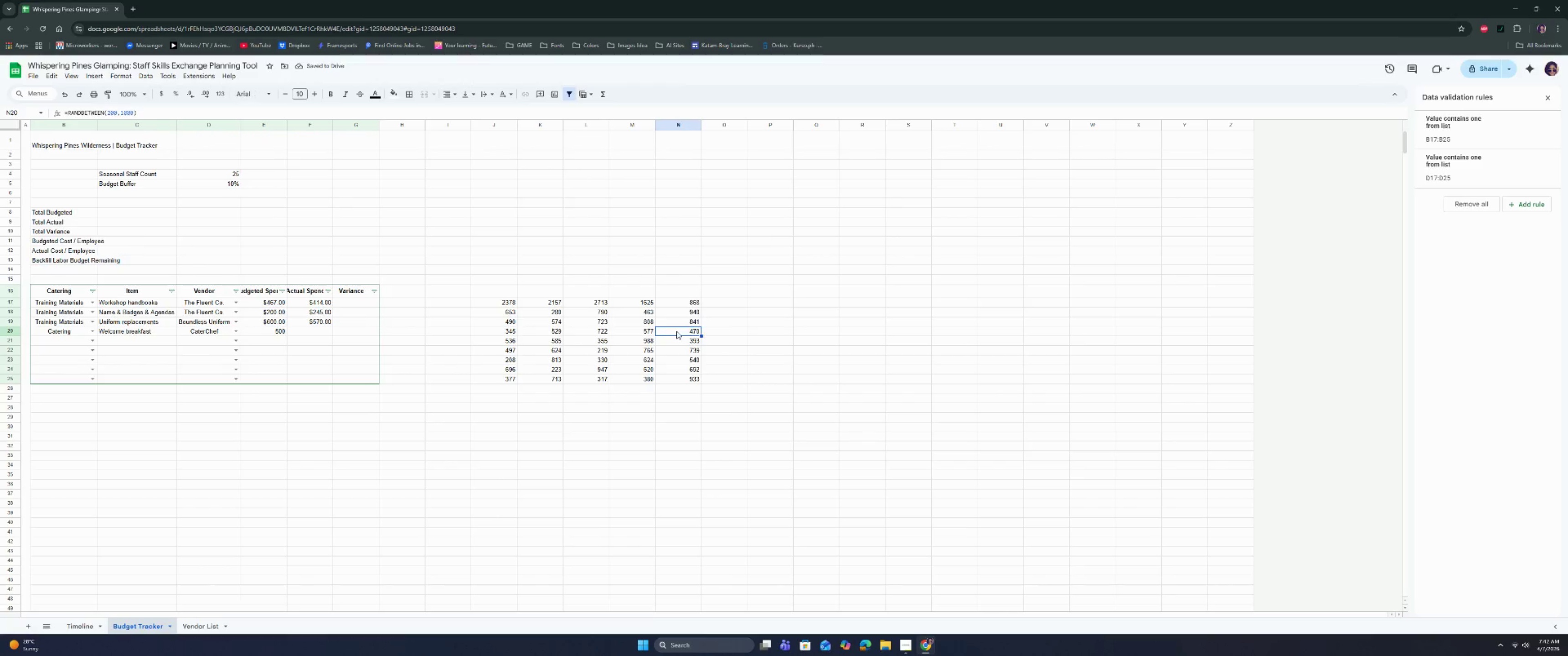 
key(Control+C)
 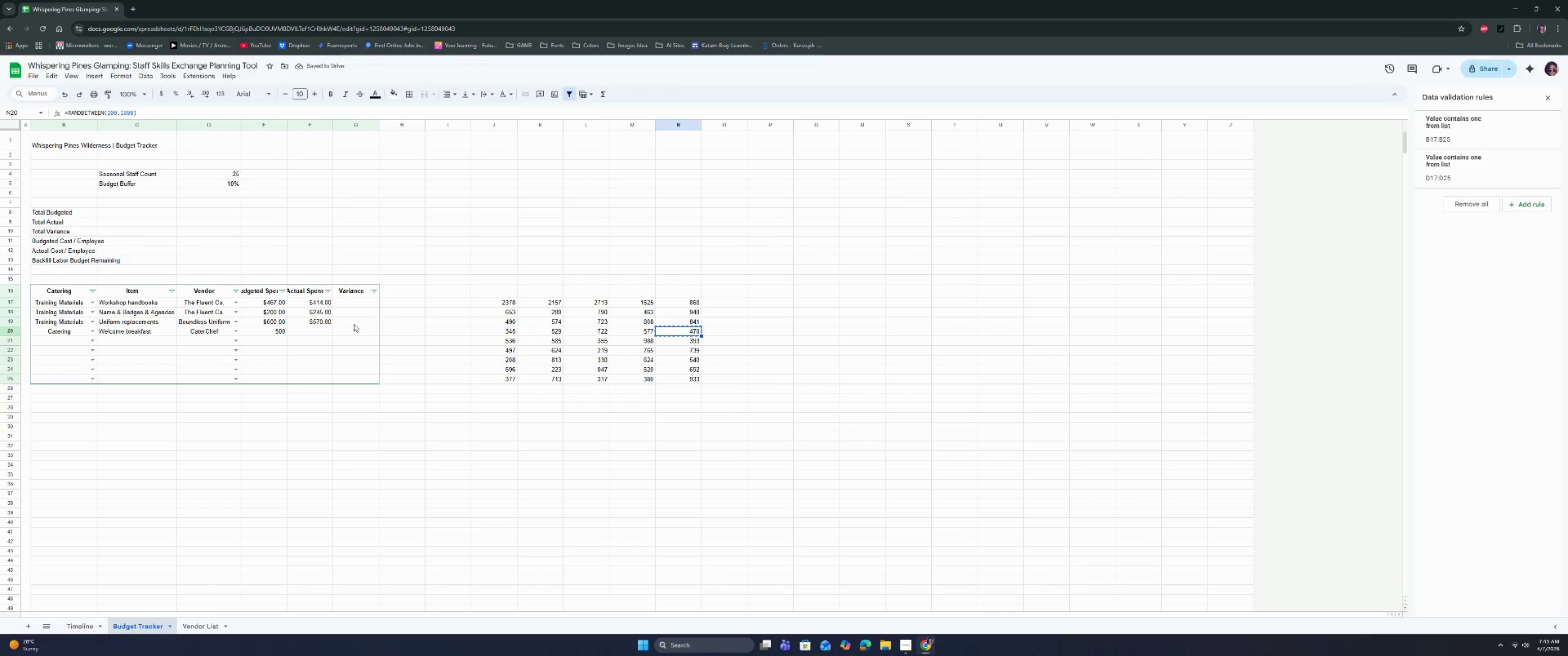 
key(Control+C)
 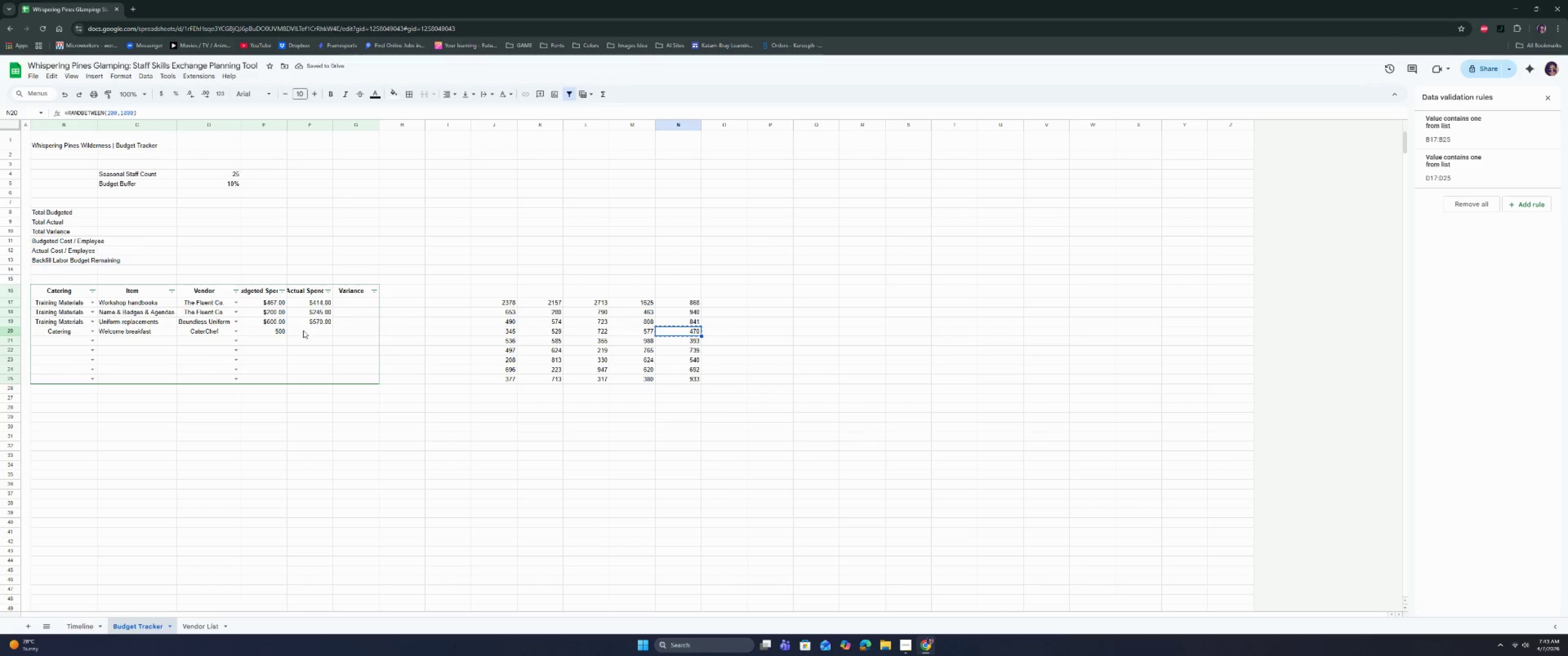 
left_click([304, 332])
 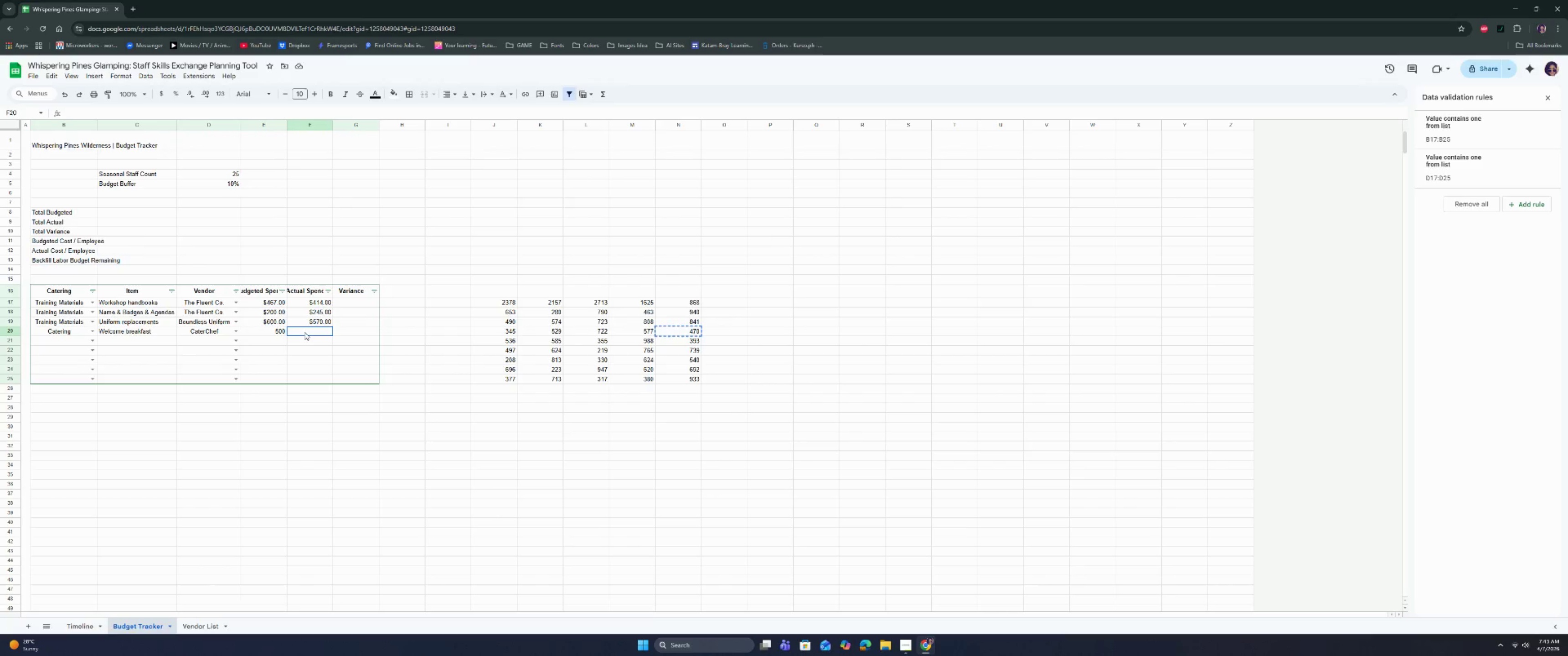 
key(Control+Shift+V)
 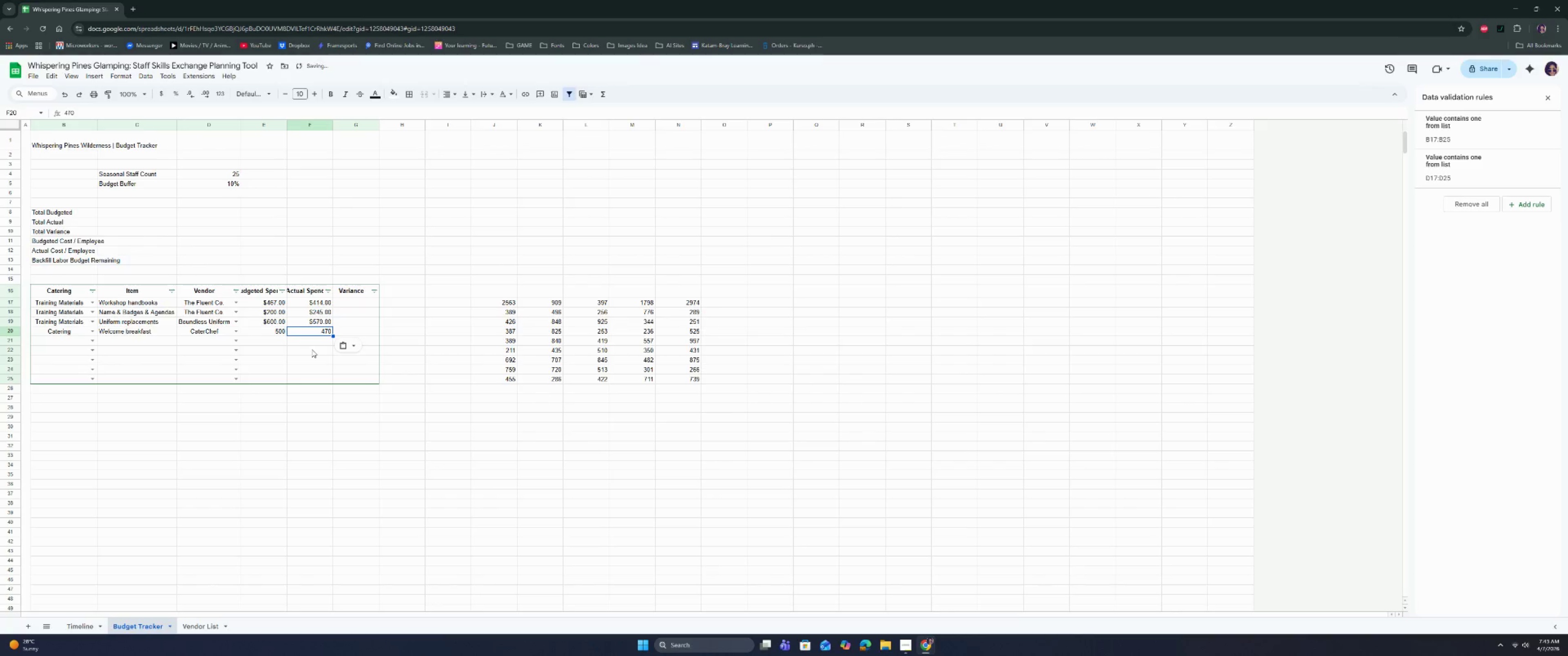 
left_click([313, 346])
 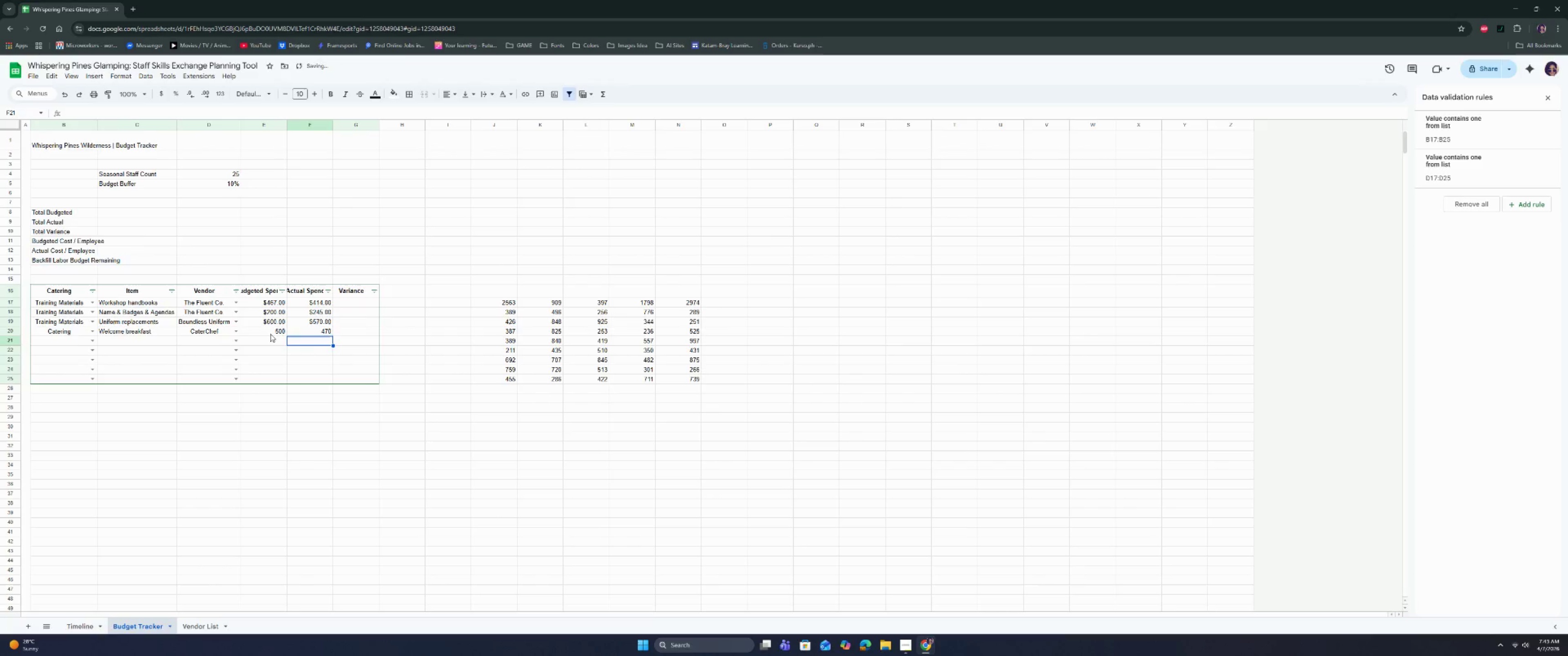 
left_click_drag(start_coordinate=[270, 334], to_coordinate=[299, 381])
 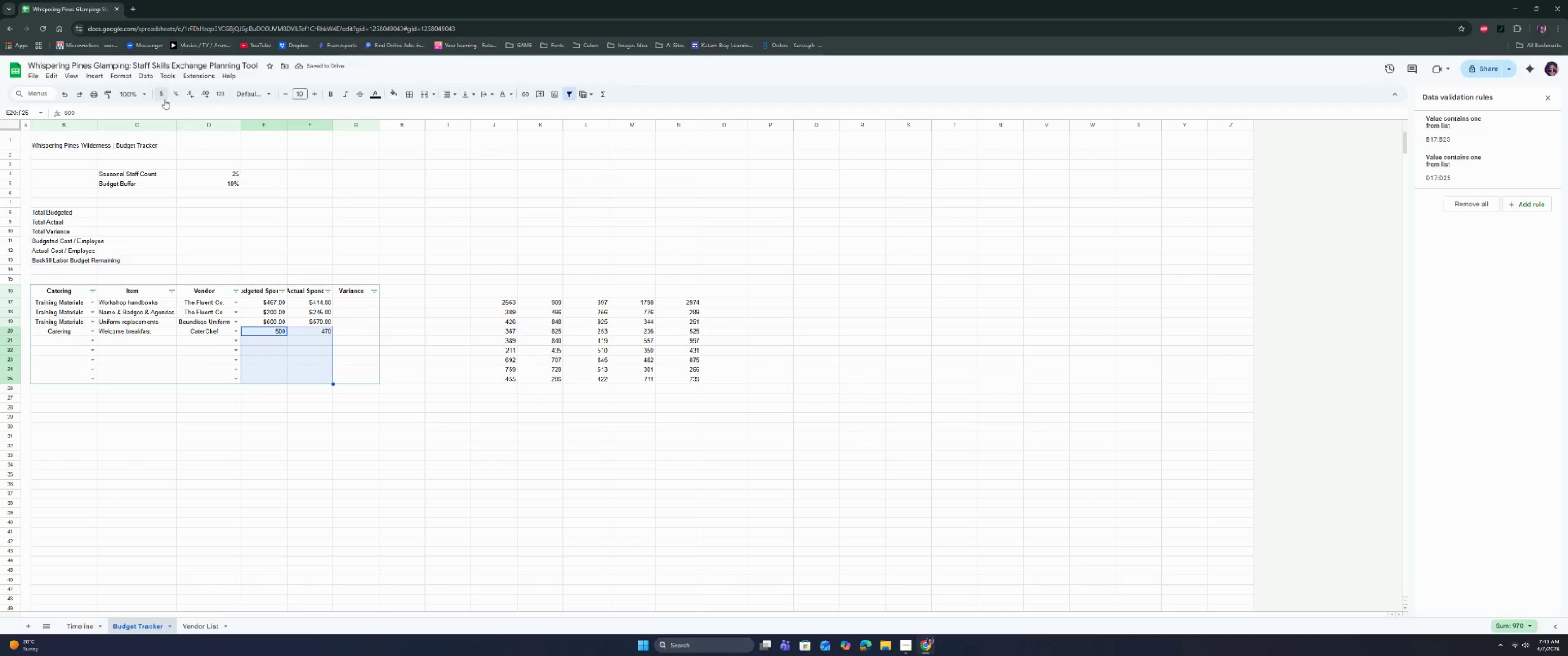 
left_click([162, 97])
 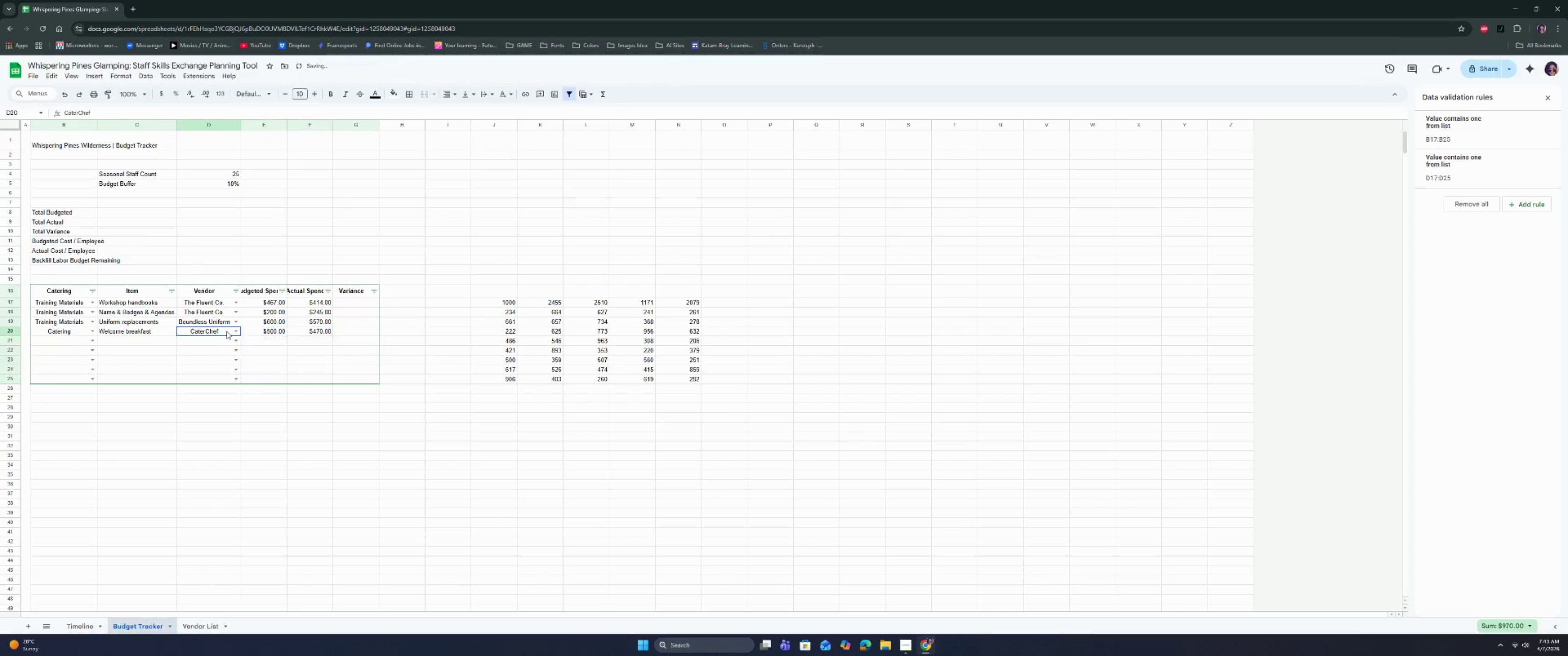 
double_click([252, 345])
 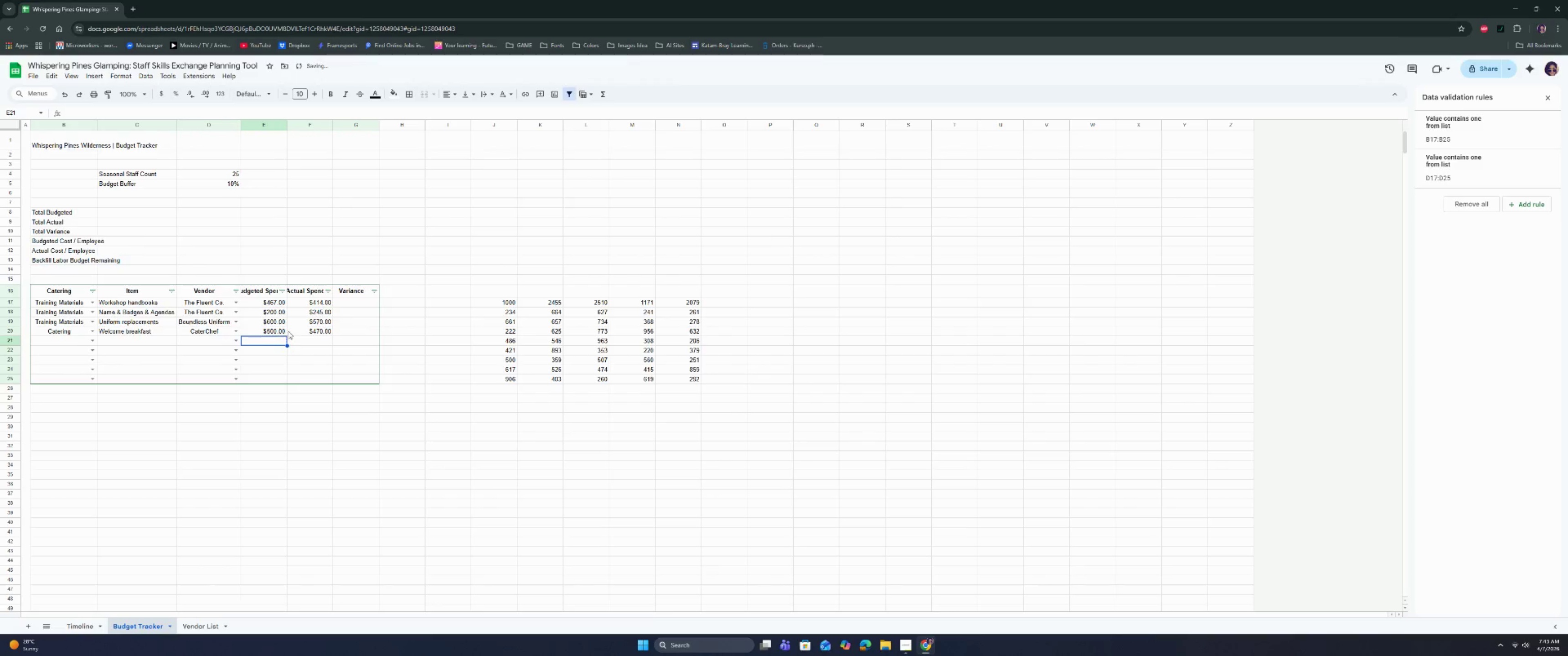 
left_click([327, 326])
 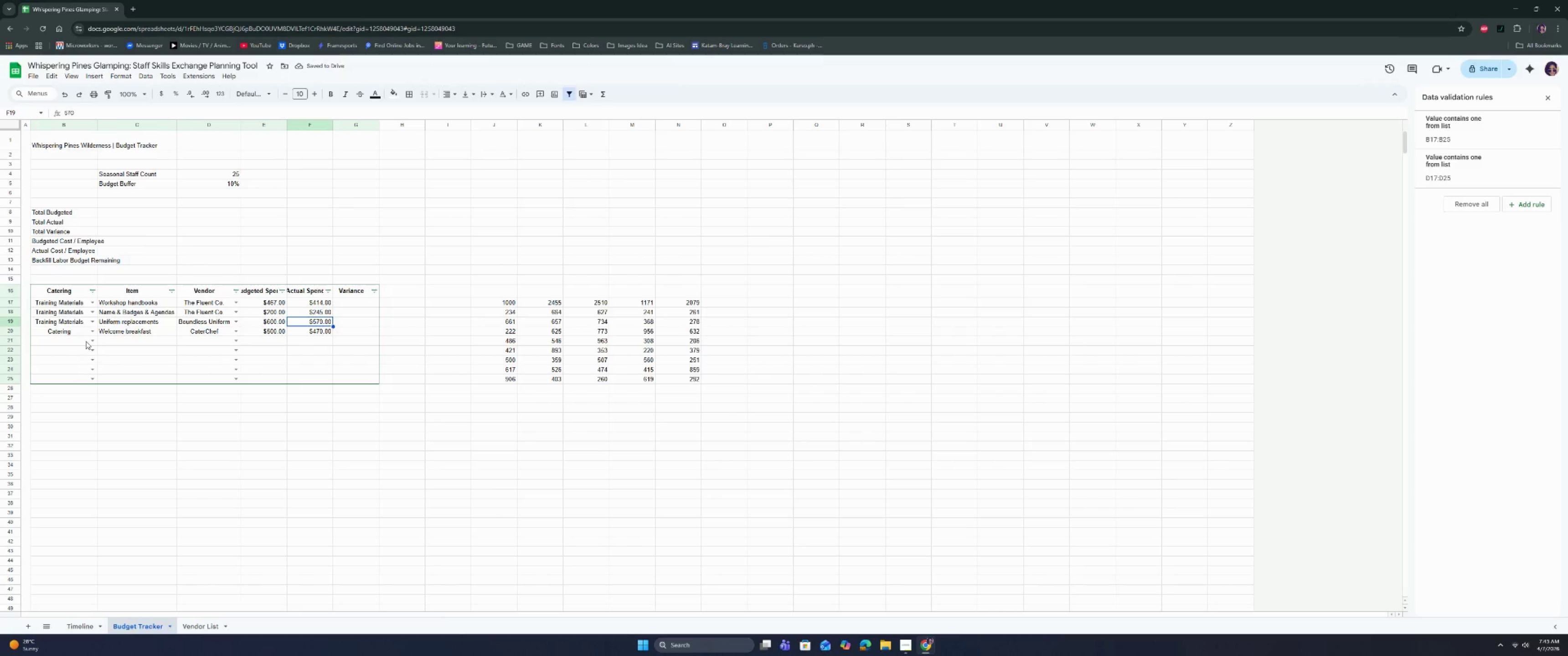 
left_click([89, 343])
 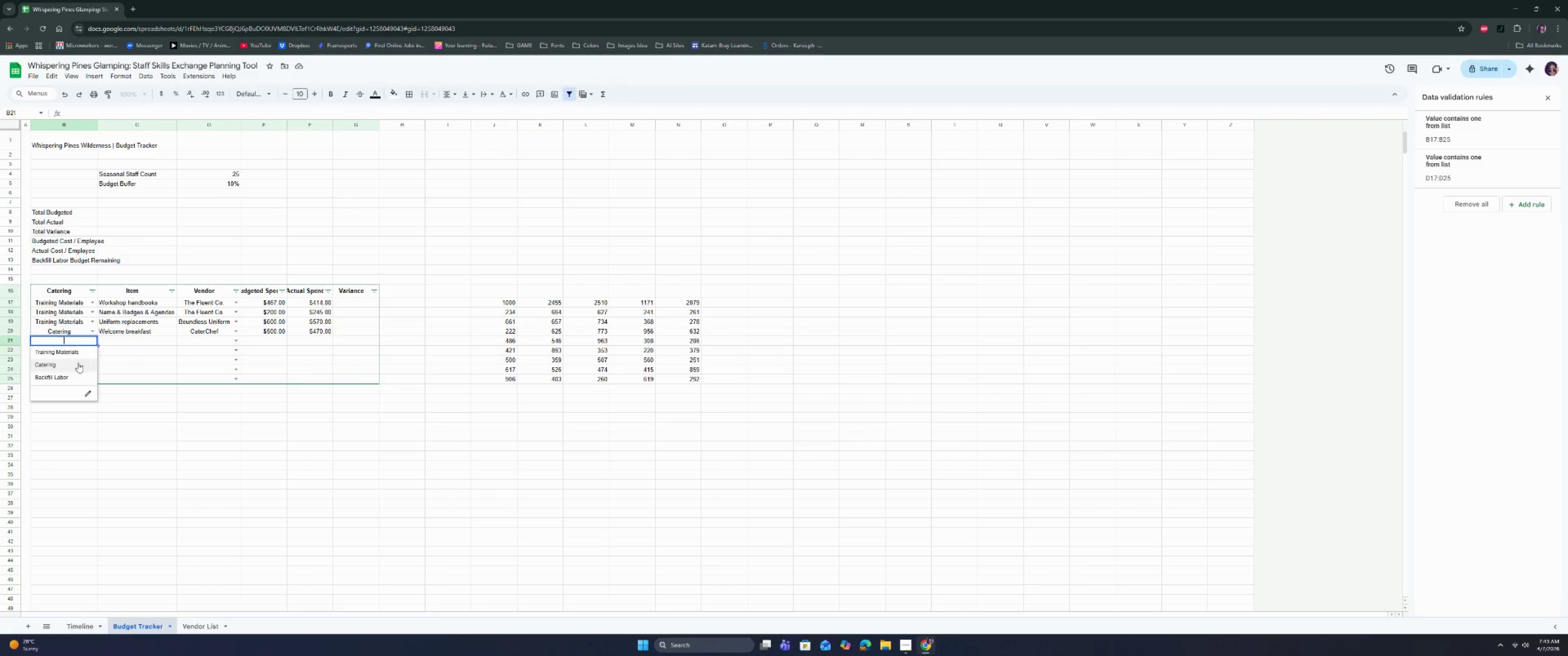 
left_click([76, 366])
 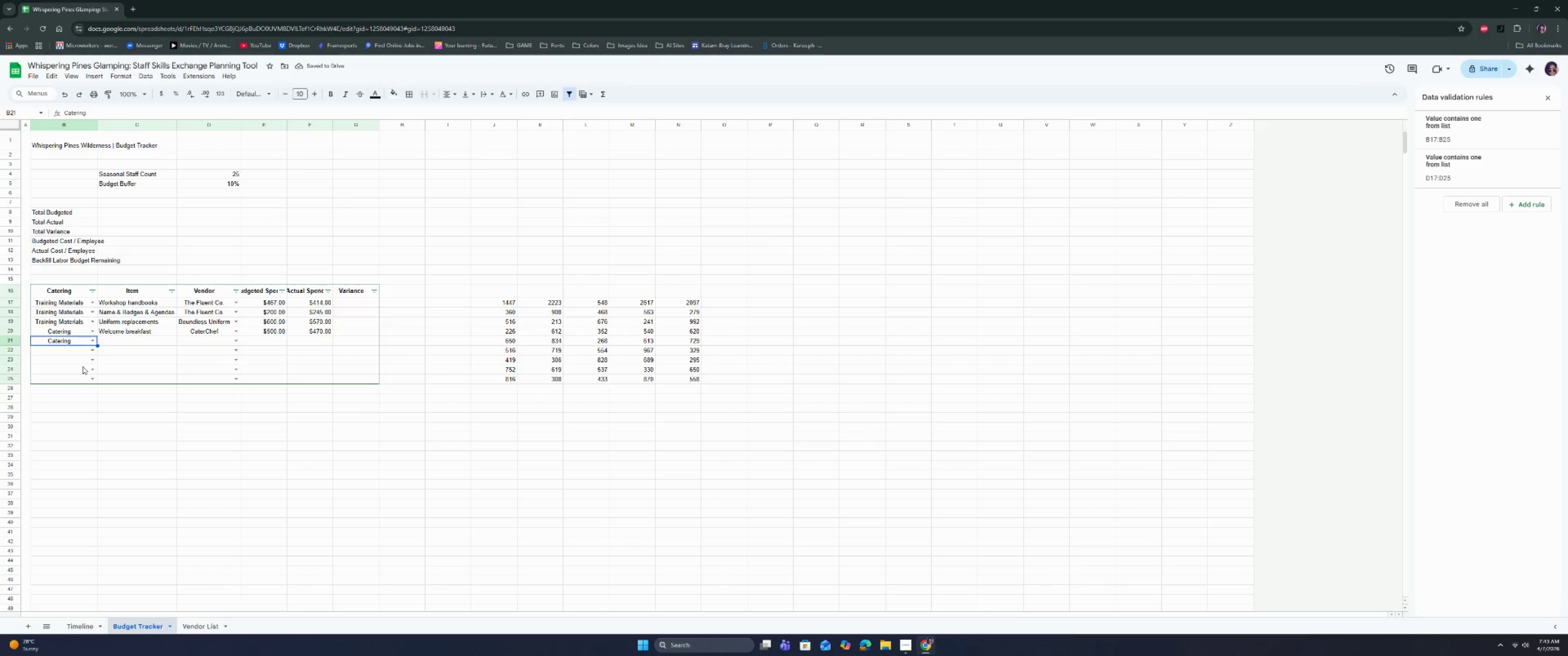 
wait(5.1)
 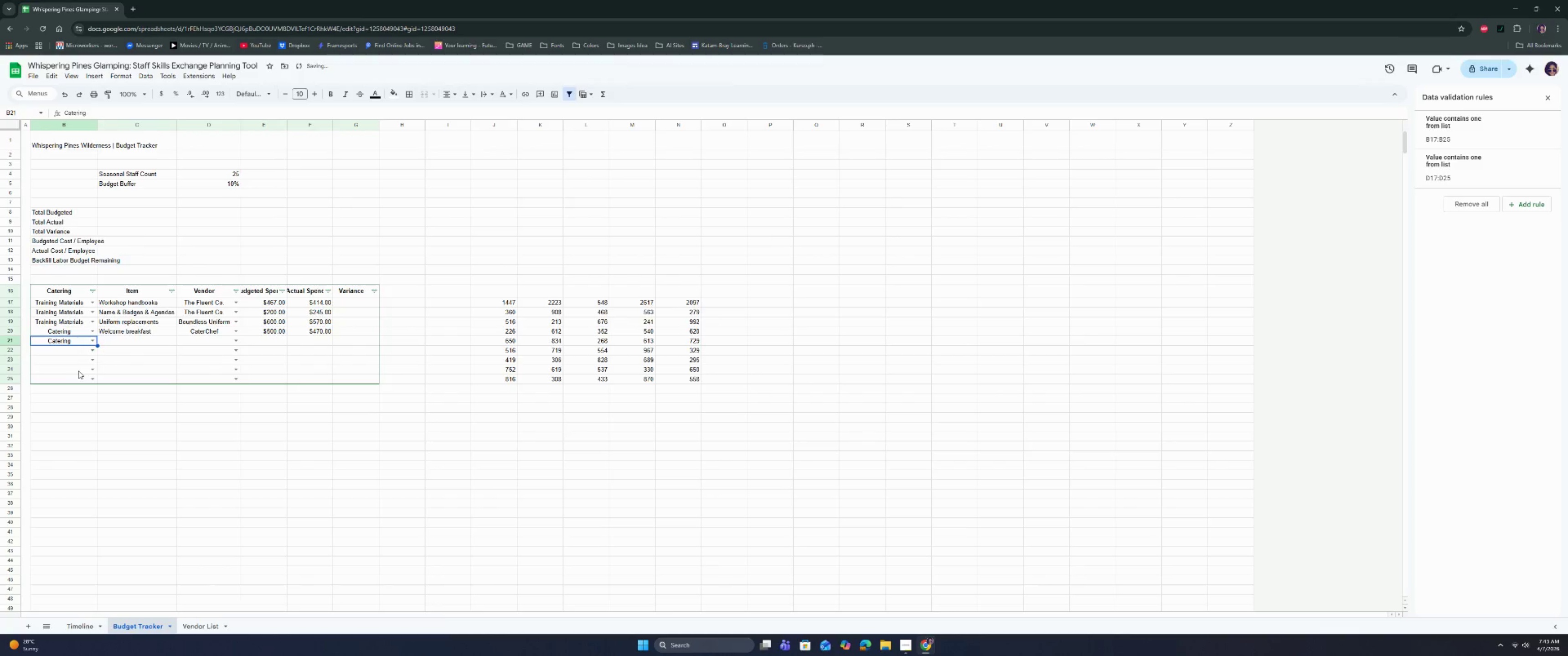 
type(Lunches & Snachs)
key(Backspace)
key(Backspace)
type(ks)
key(Tab)
 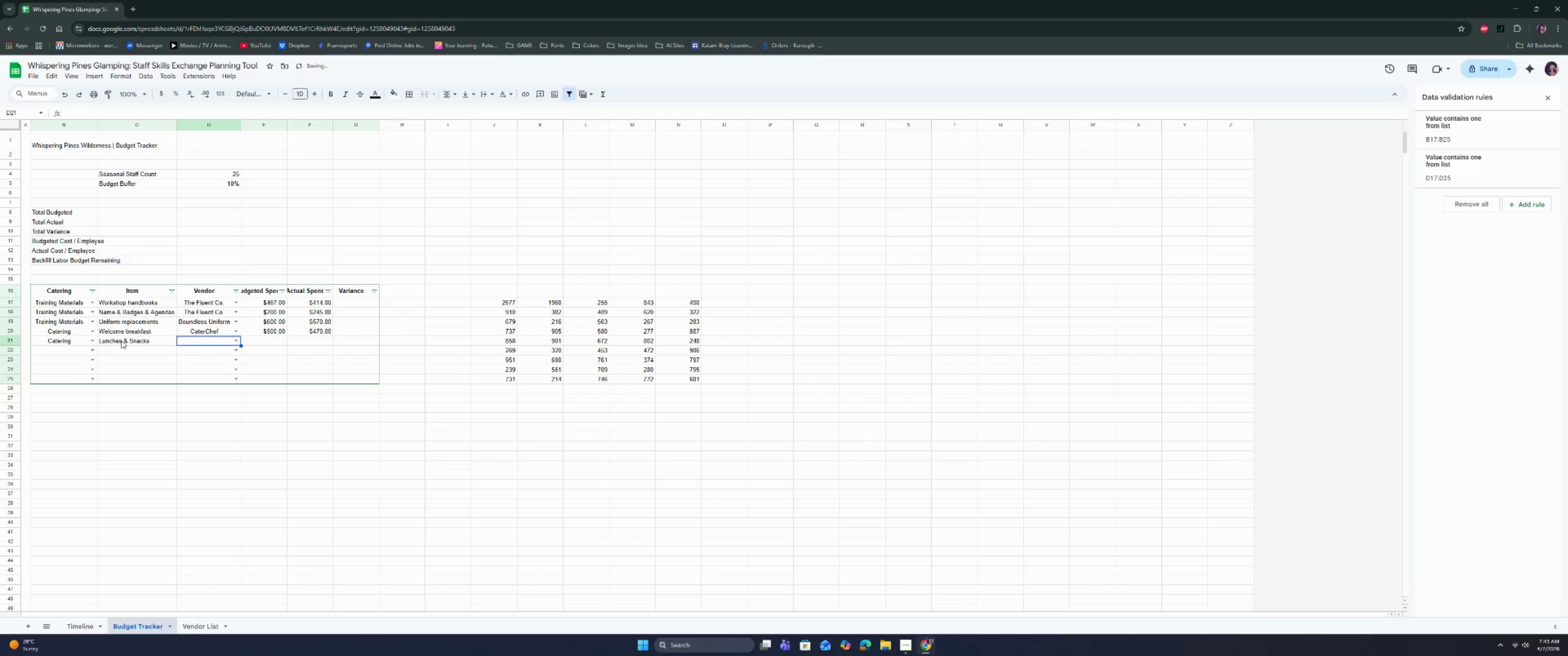 
left_click([235, 340])
 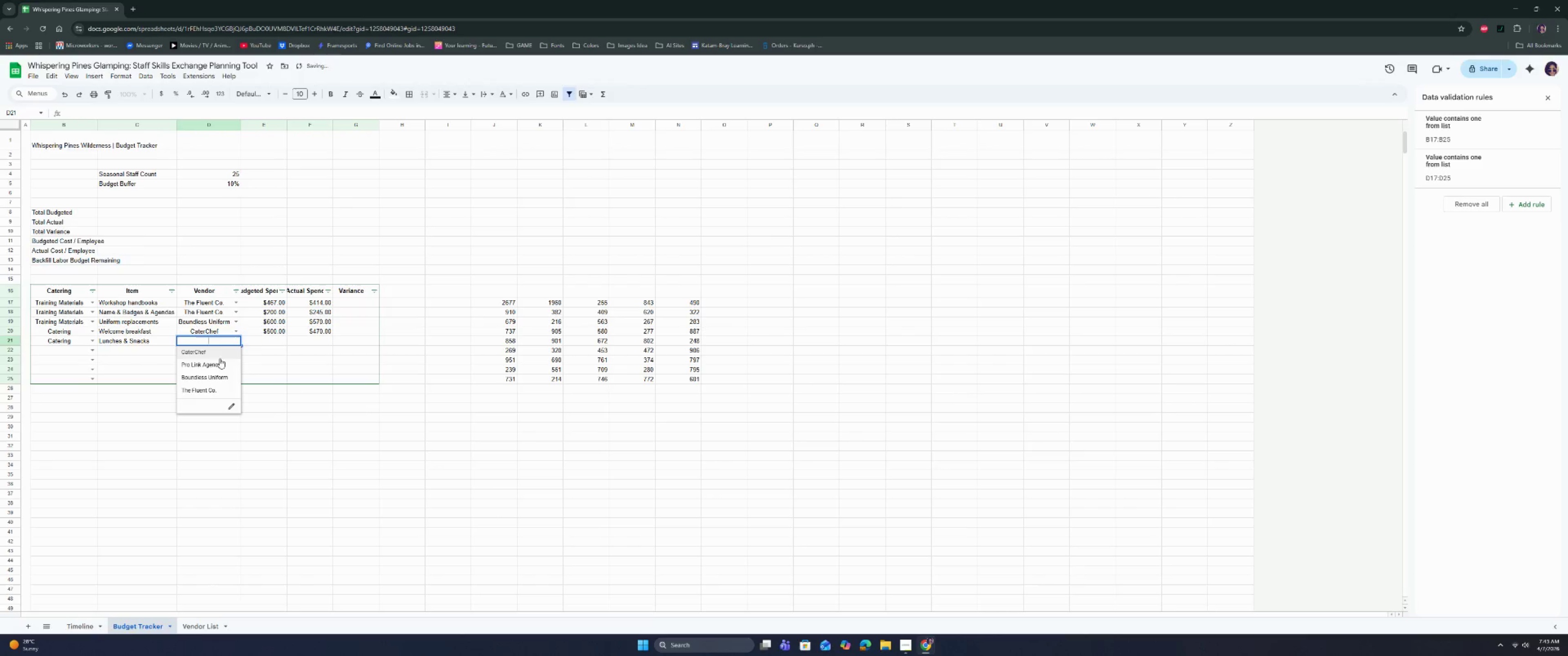 
left_click([222, 355])
 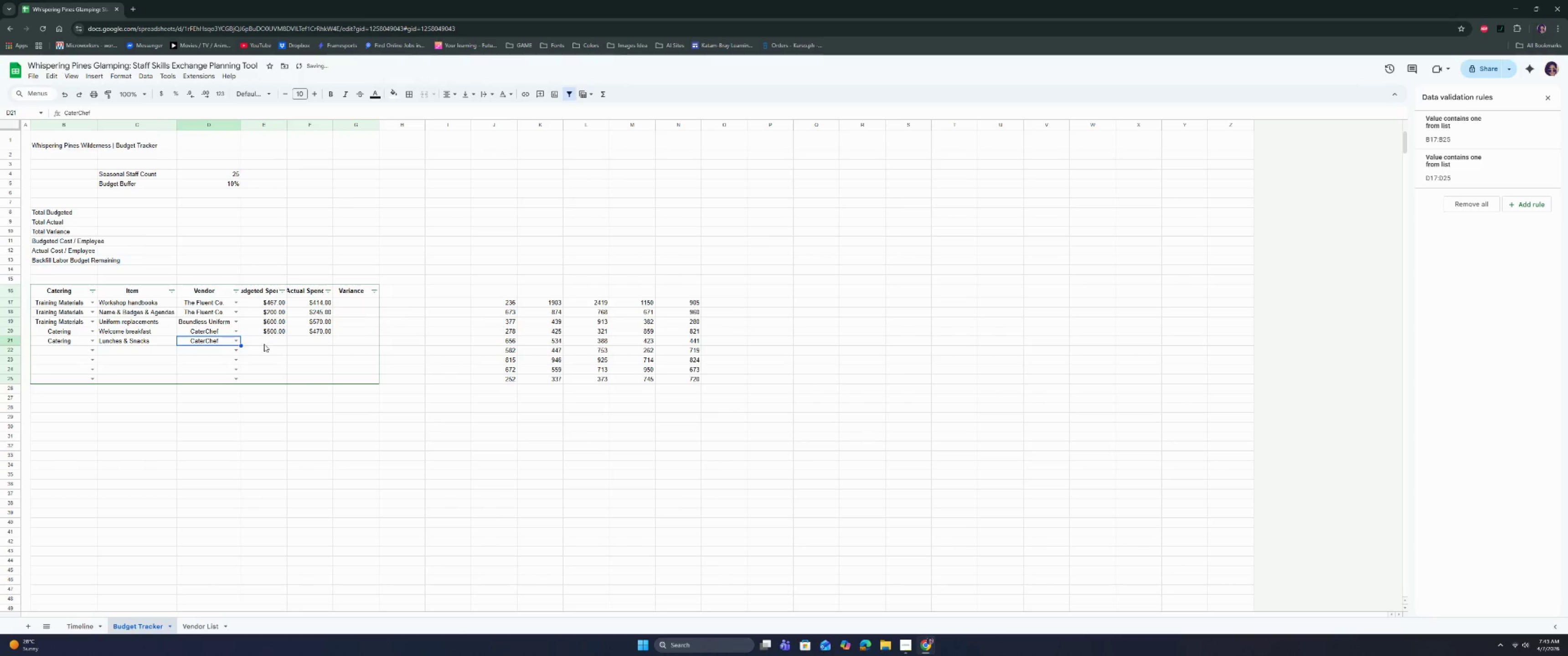 
left_click([266, 342])
 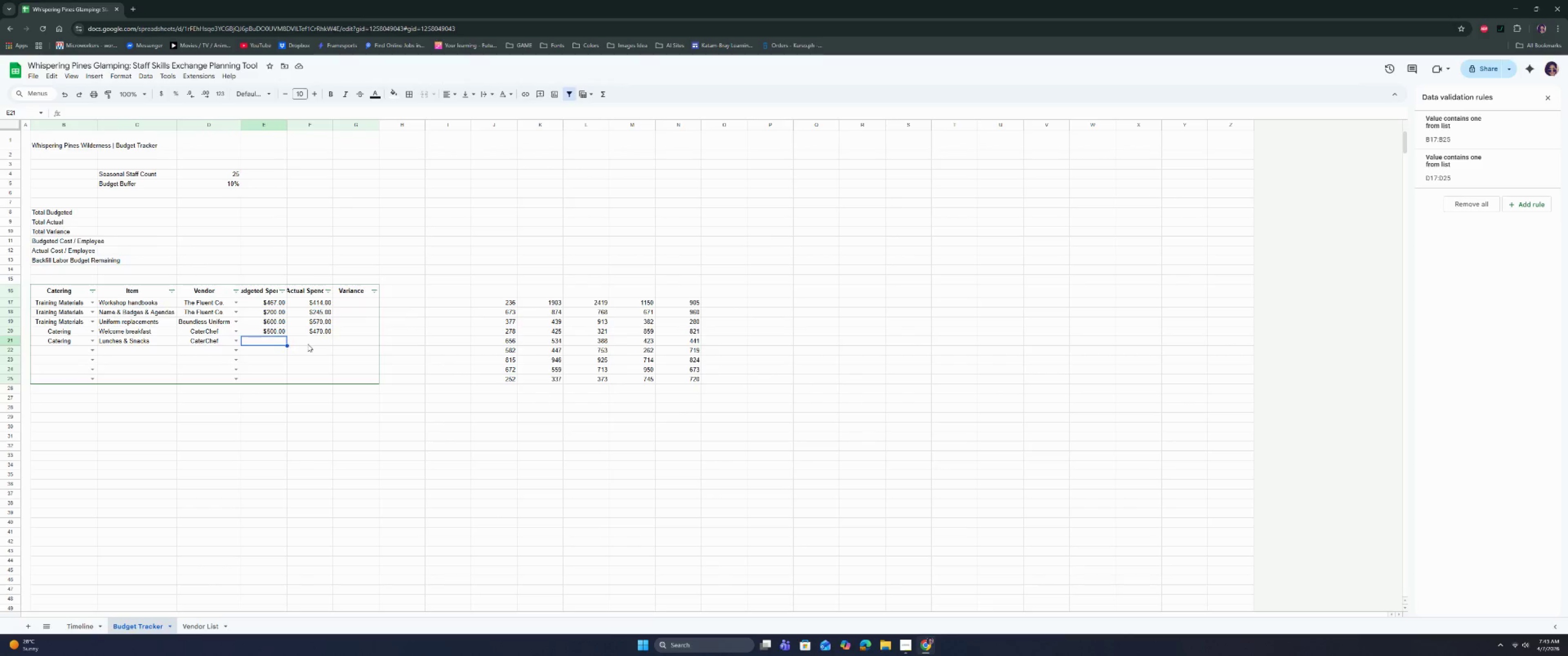 
wait(10.42)
 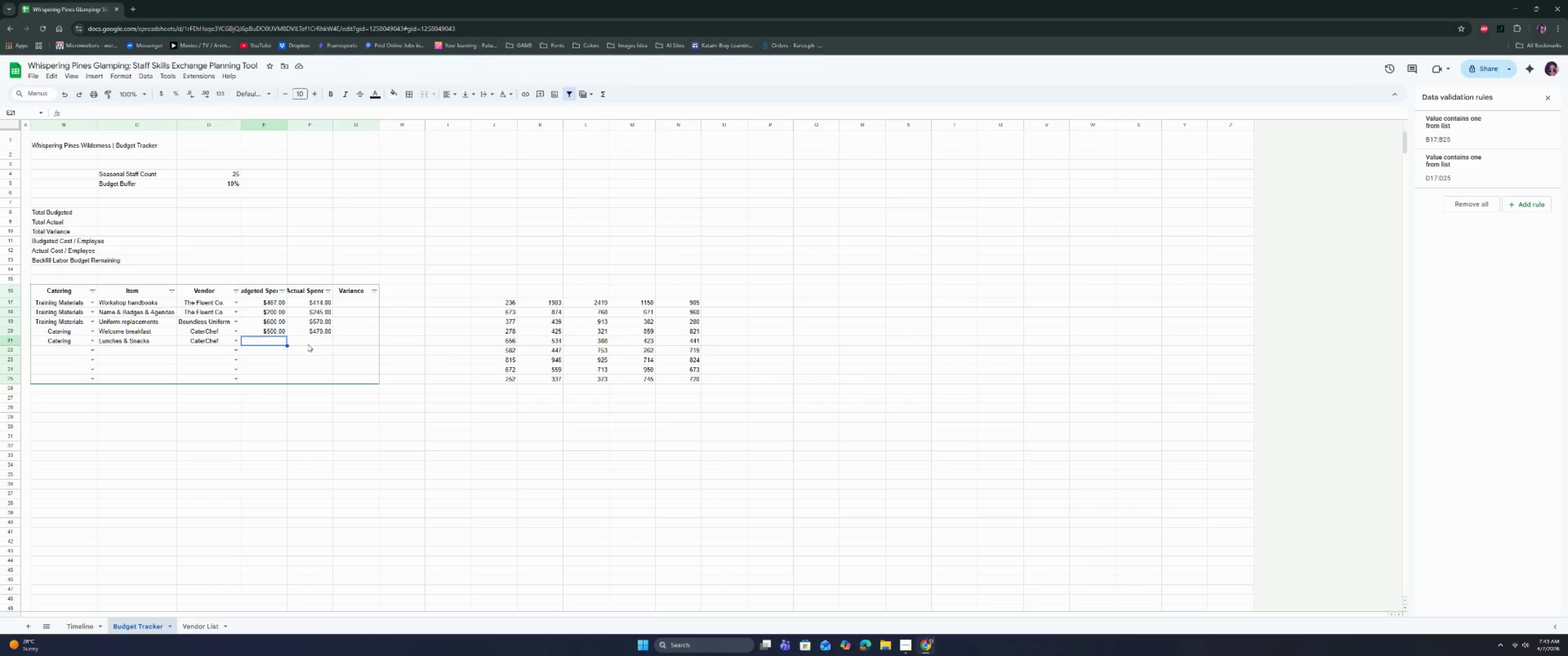 
left_click([626, 307])
 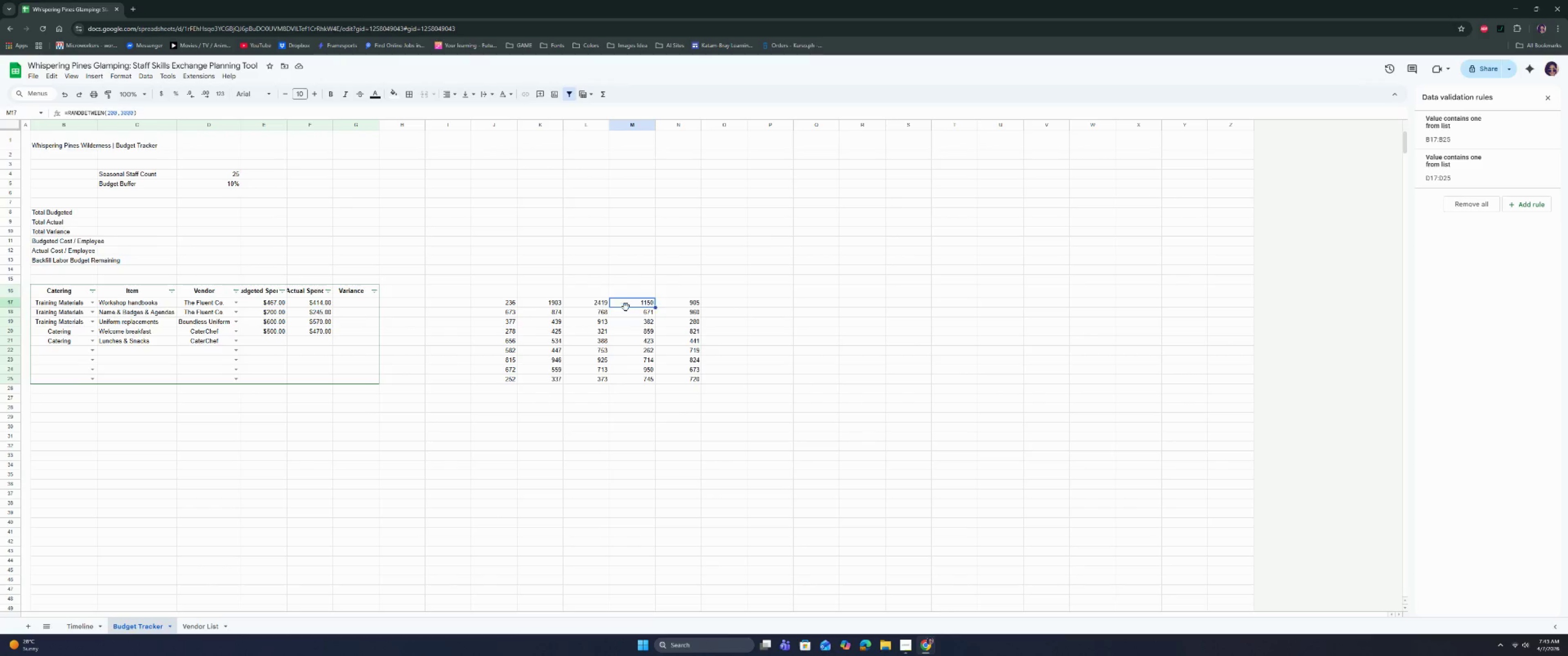 
key(Control+C)
 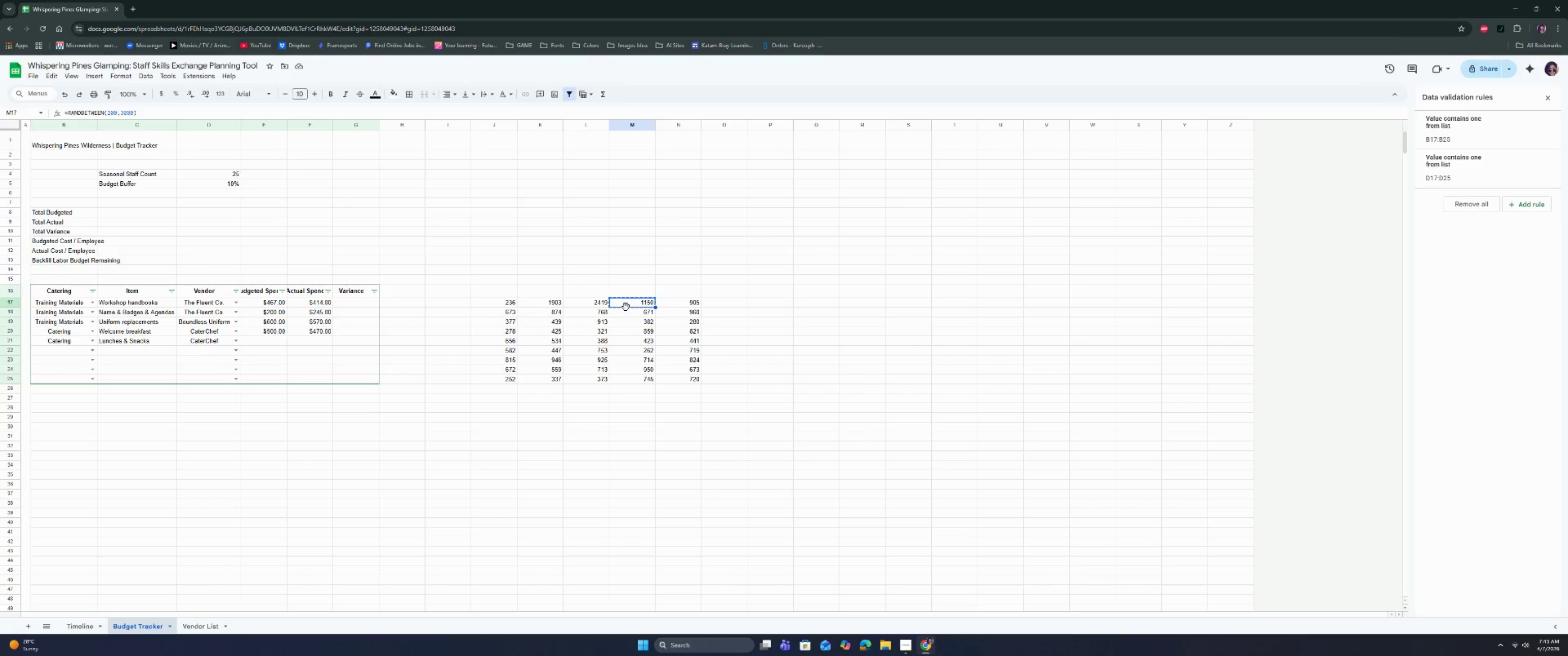 
key(Control+C)
 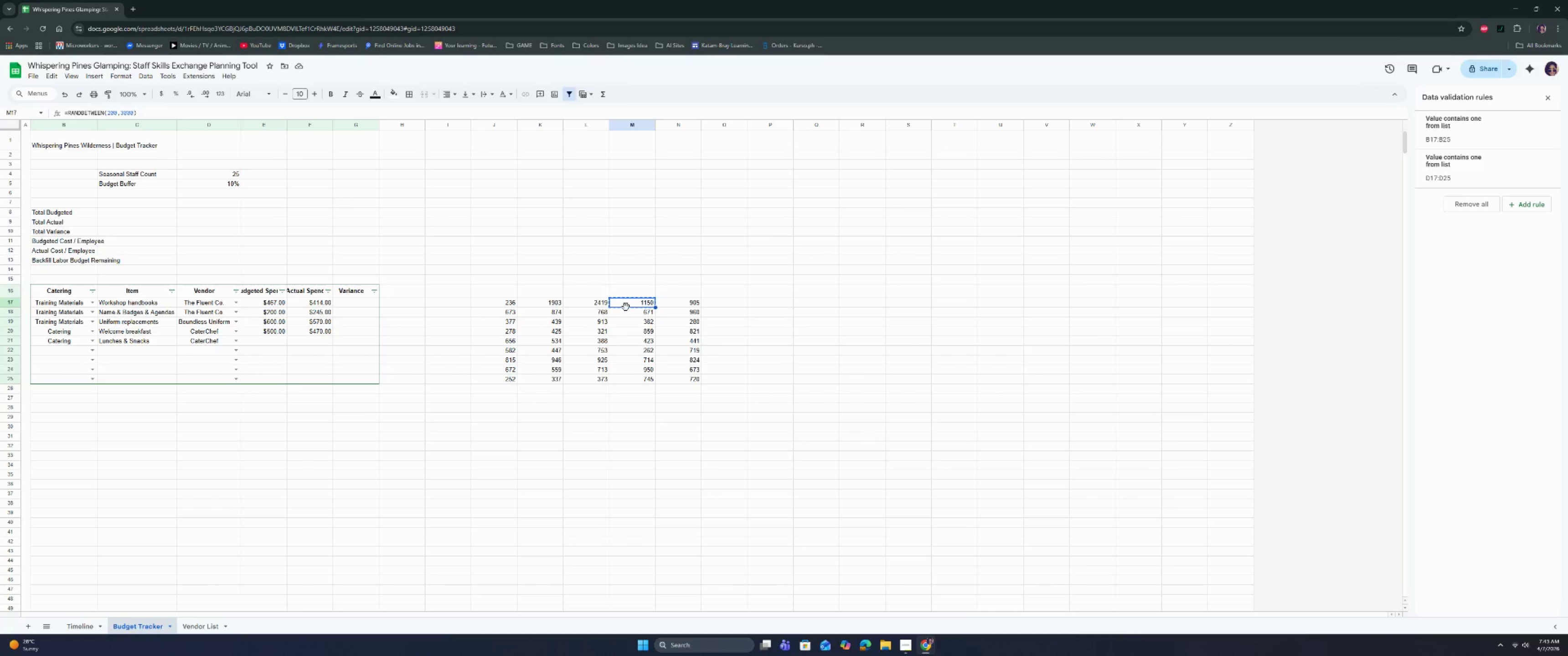 
key(Control+C)
 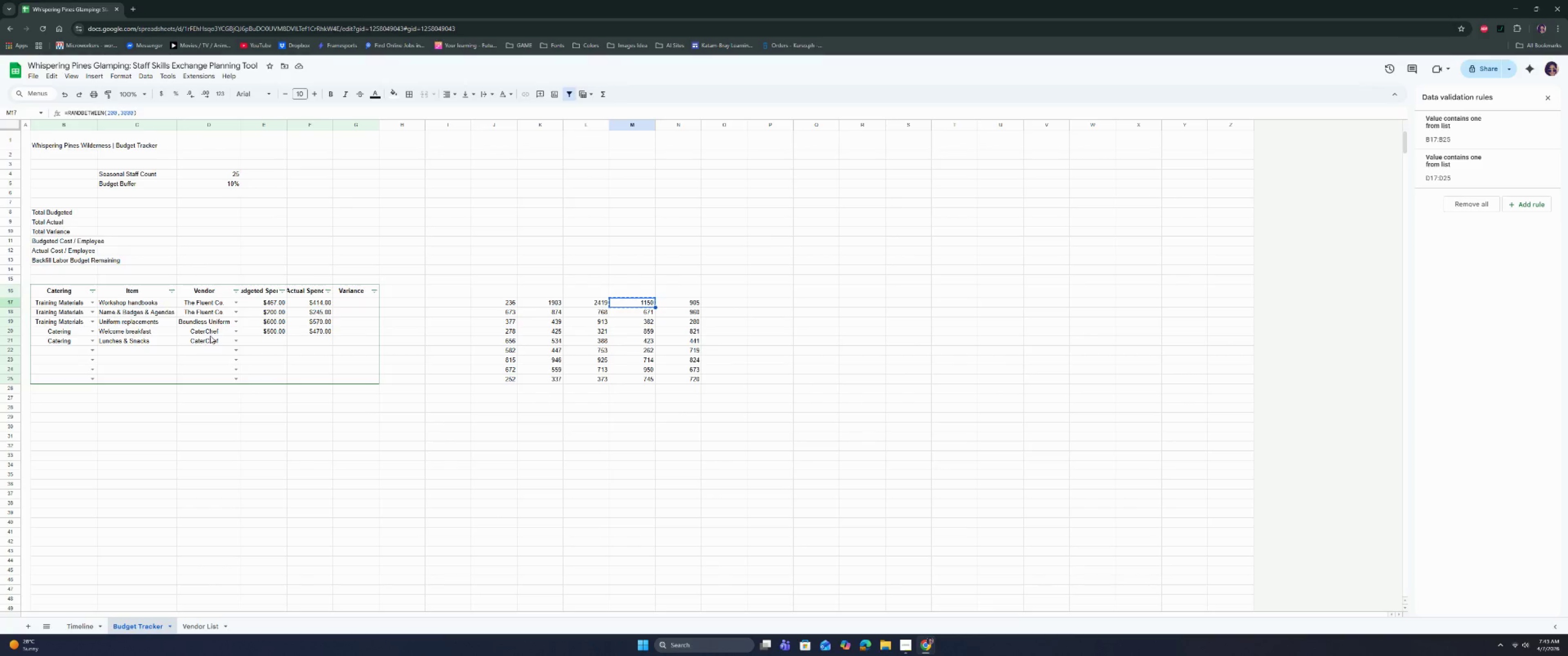 
left_click([264, 343])
 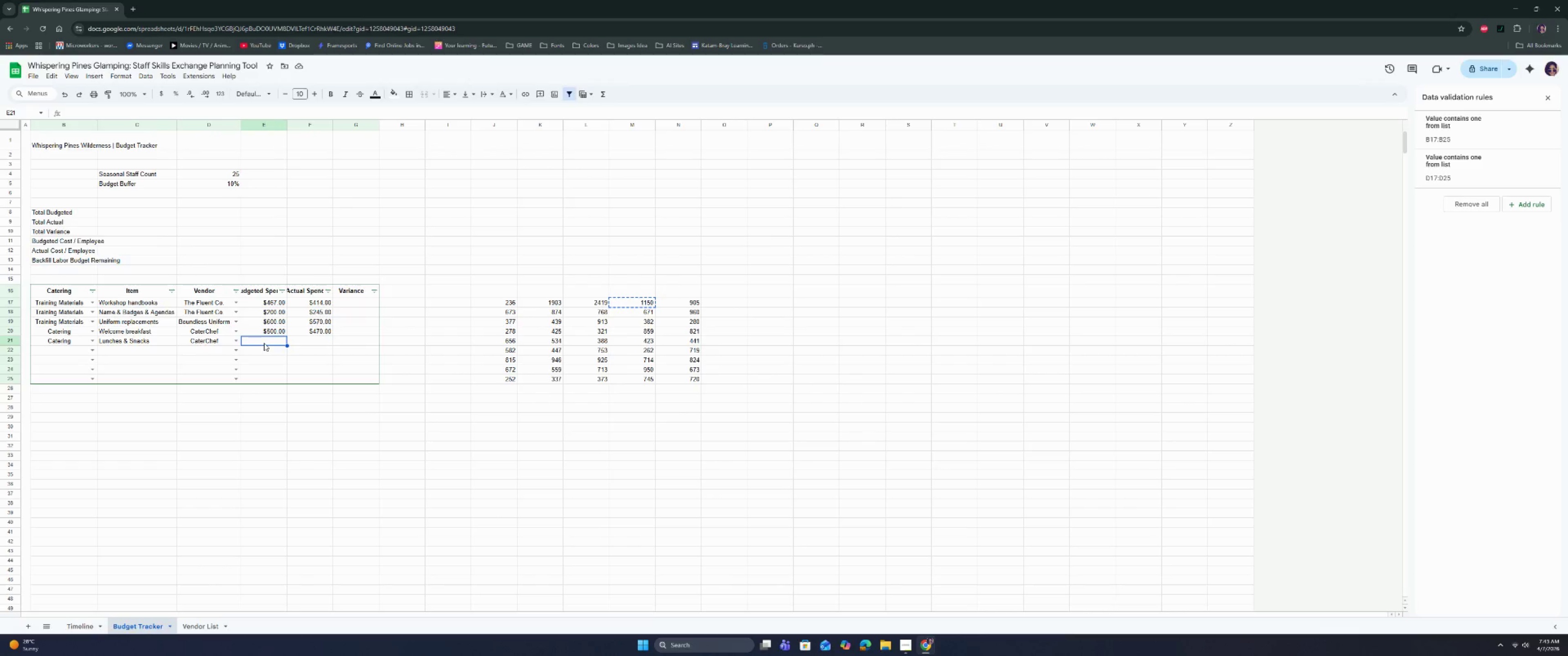 
key(Control+ControlLeft)
 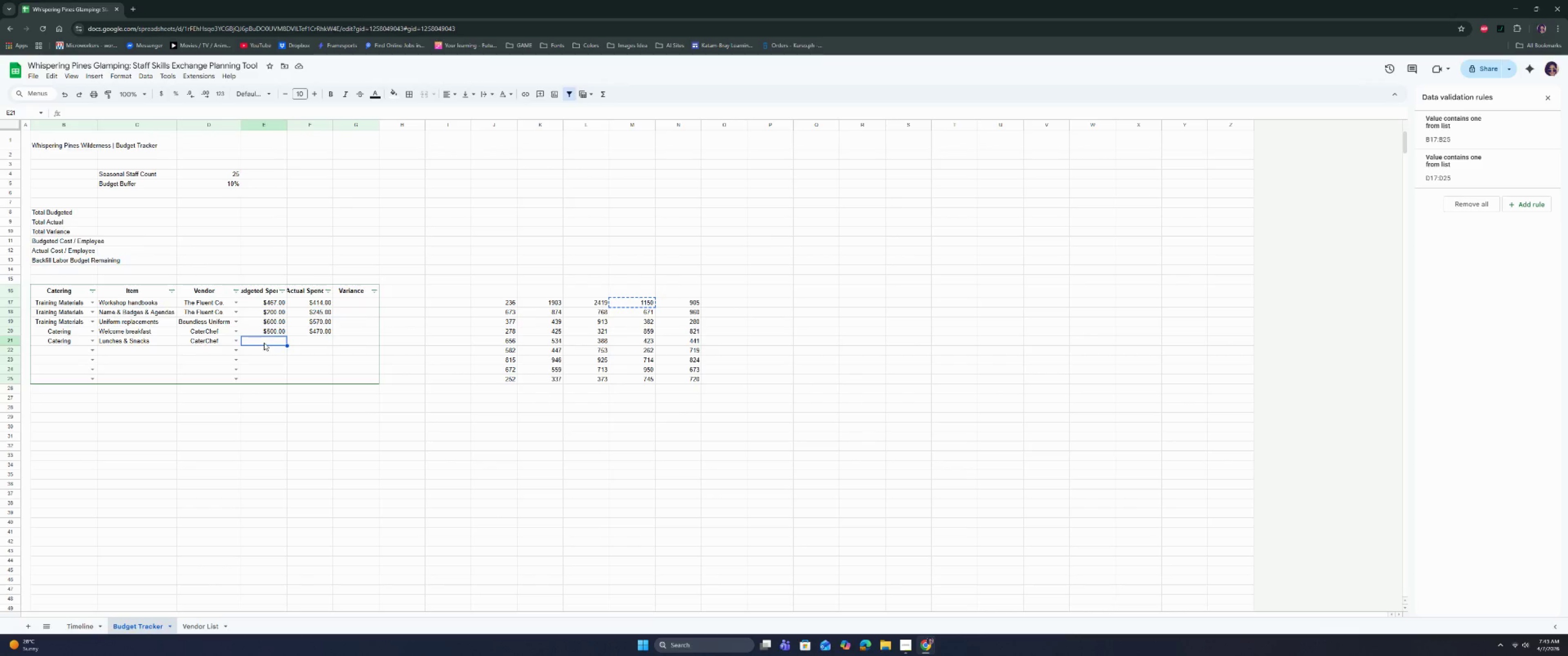 
key(Control+Shift+V)
 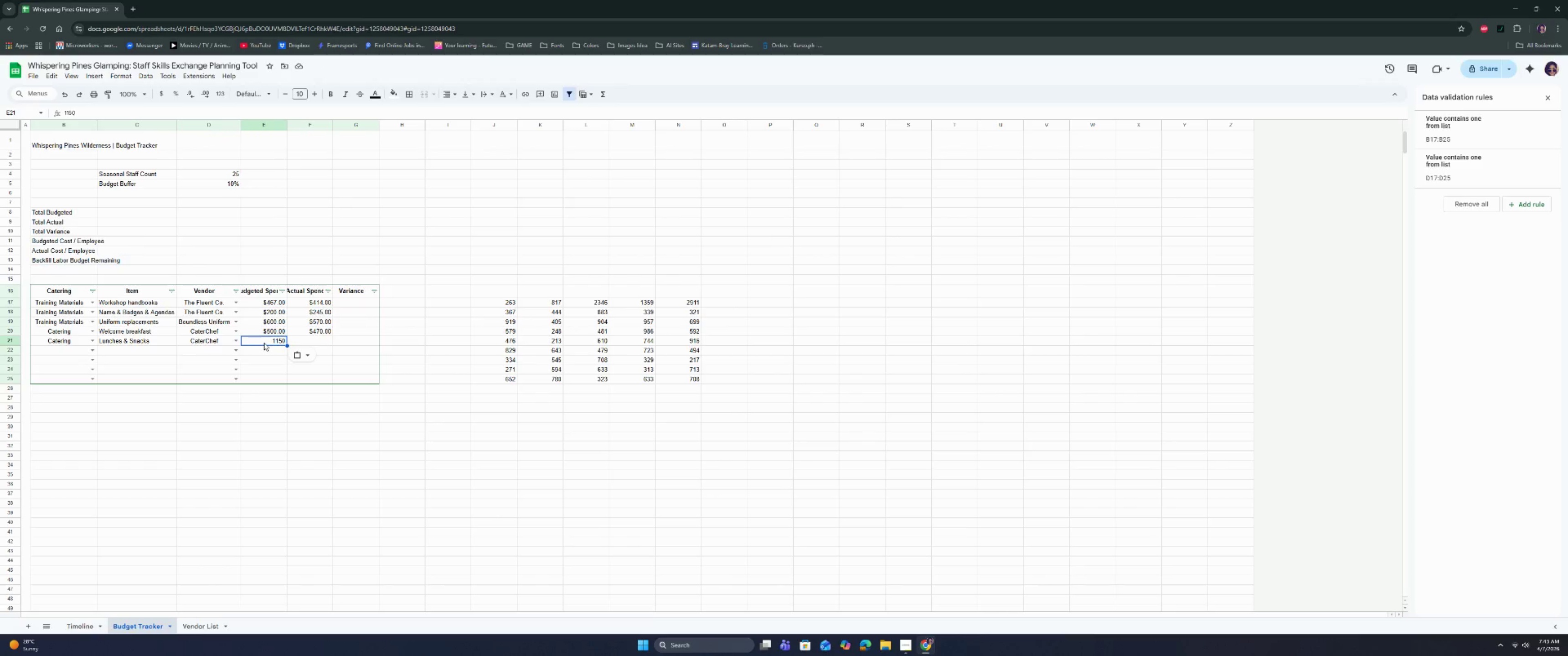 
wait(10.74)
 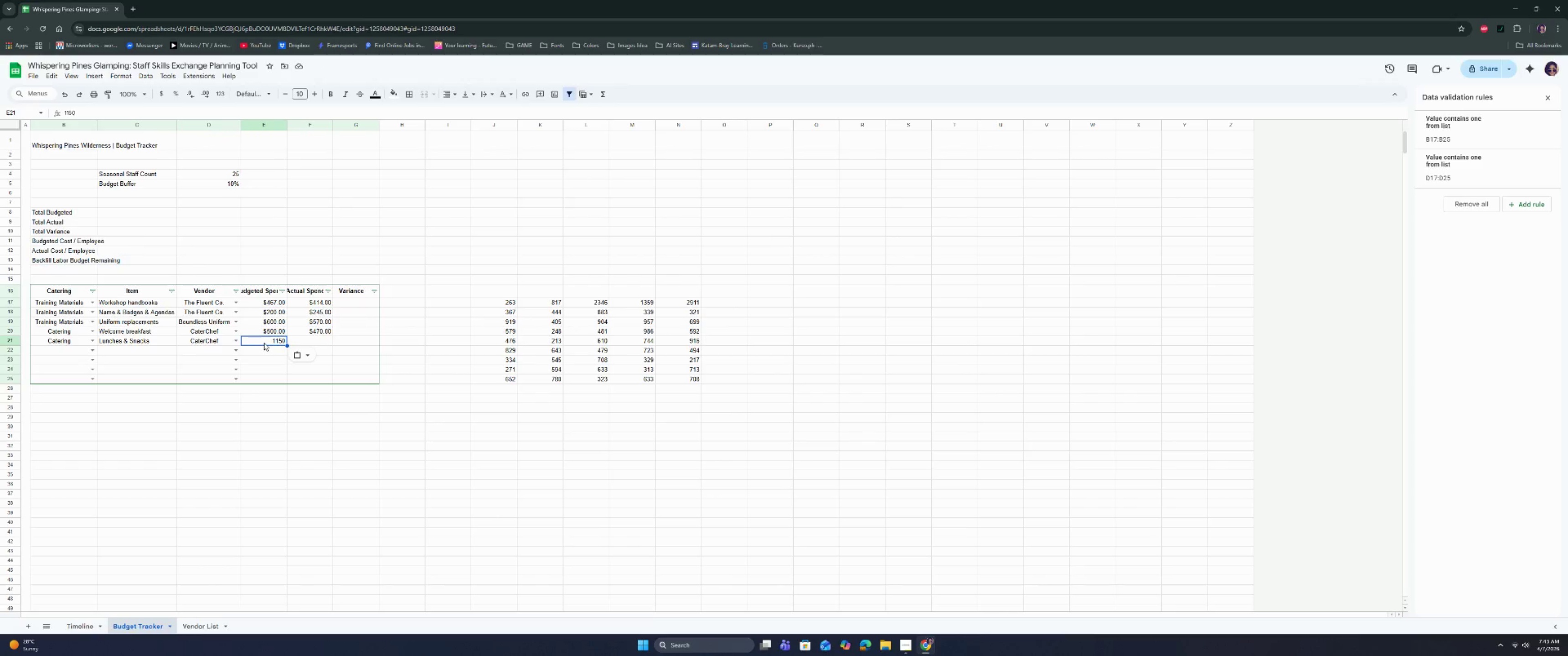 
left_click([297, 341])
 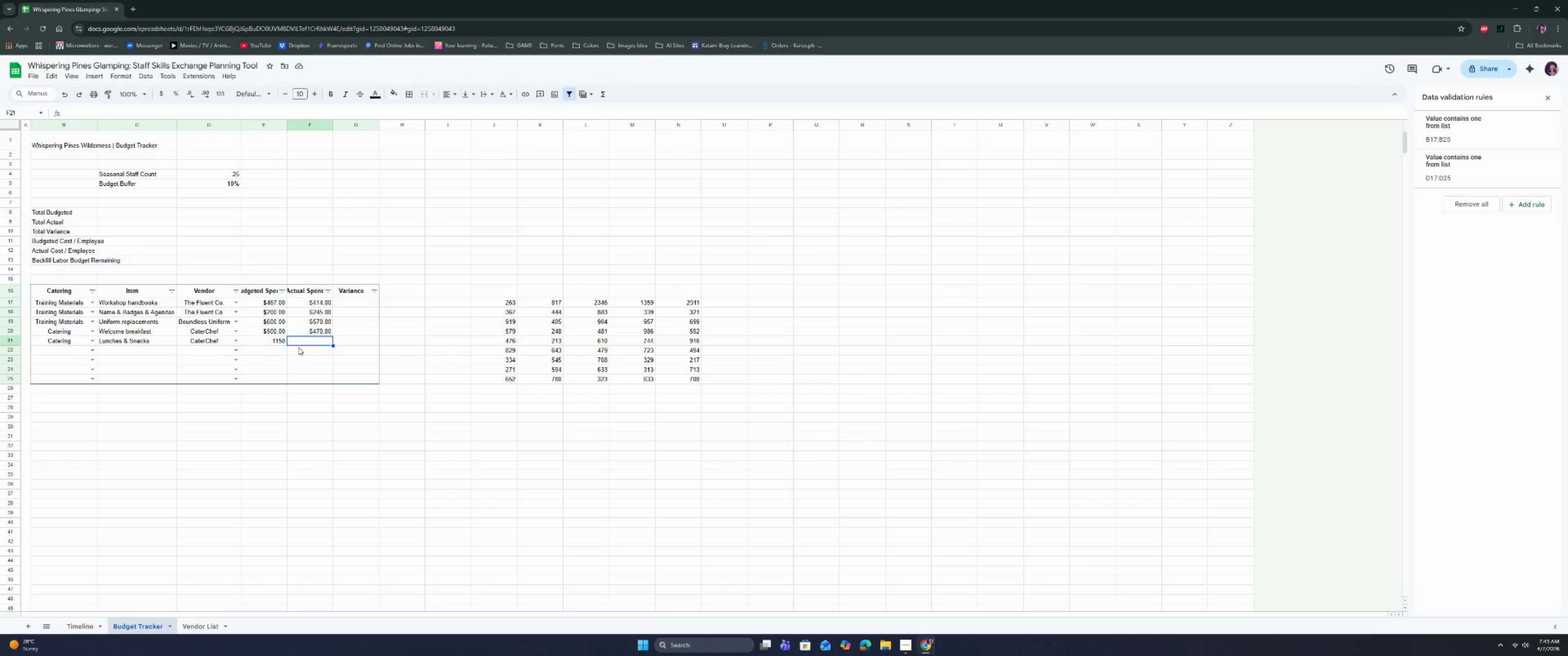 
left_click([646, 303])
 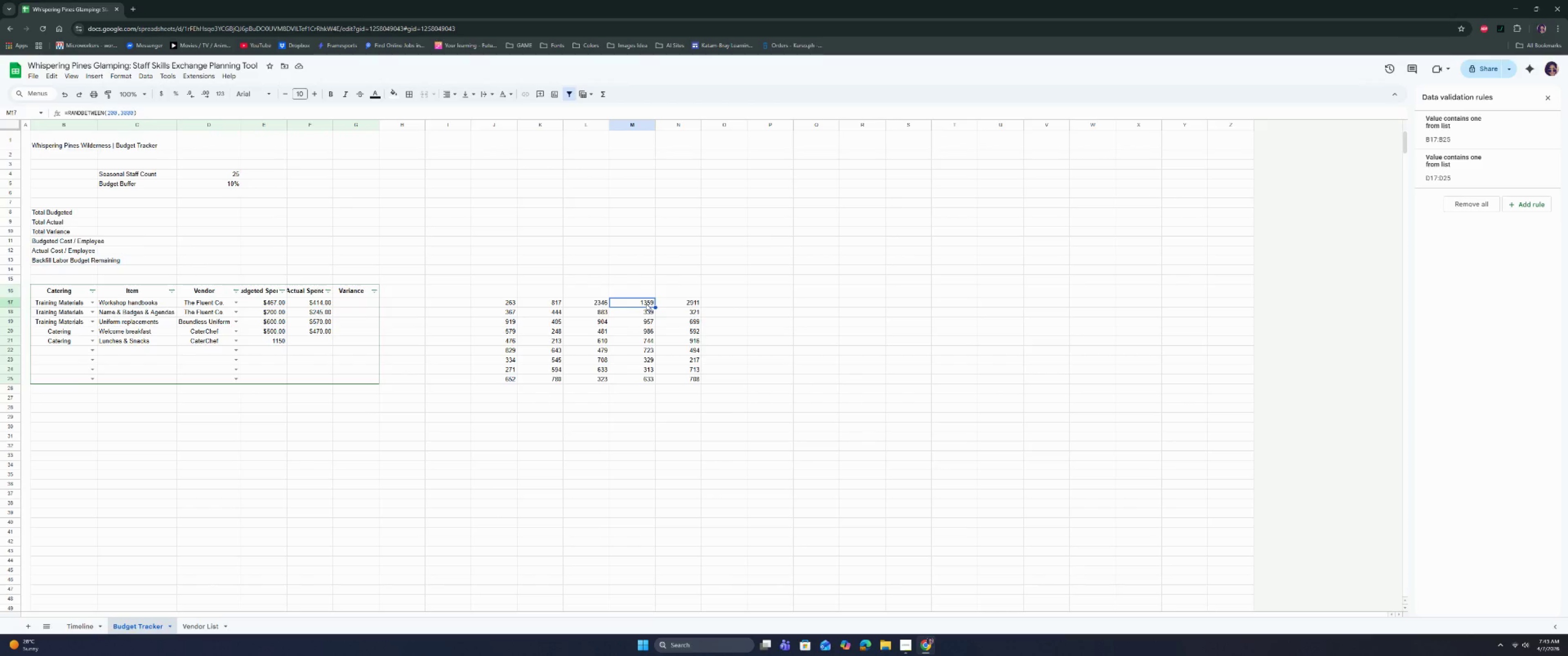 
key(Control+C)
 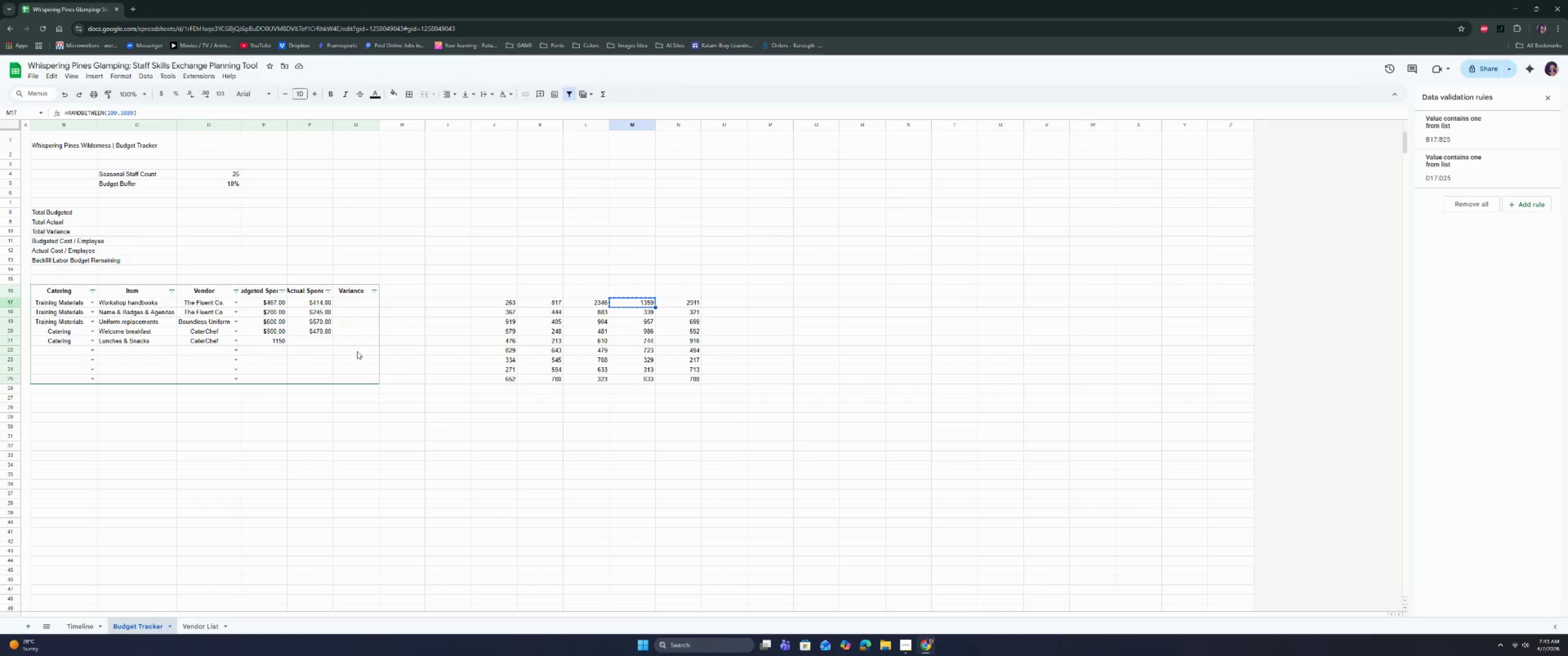 
key(Control+C)
 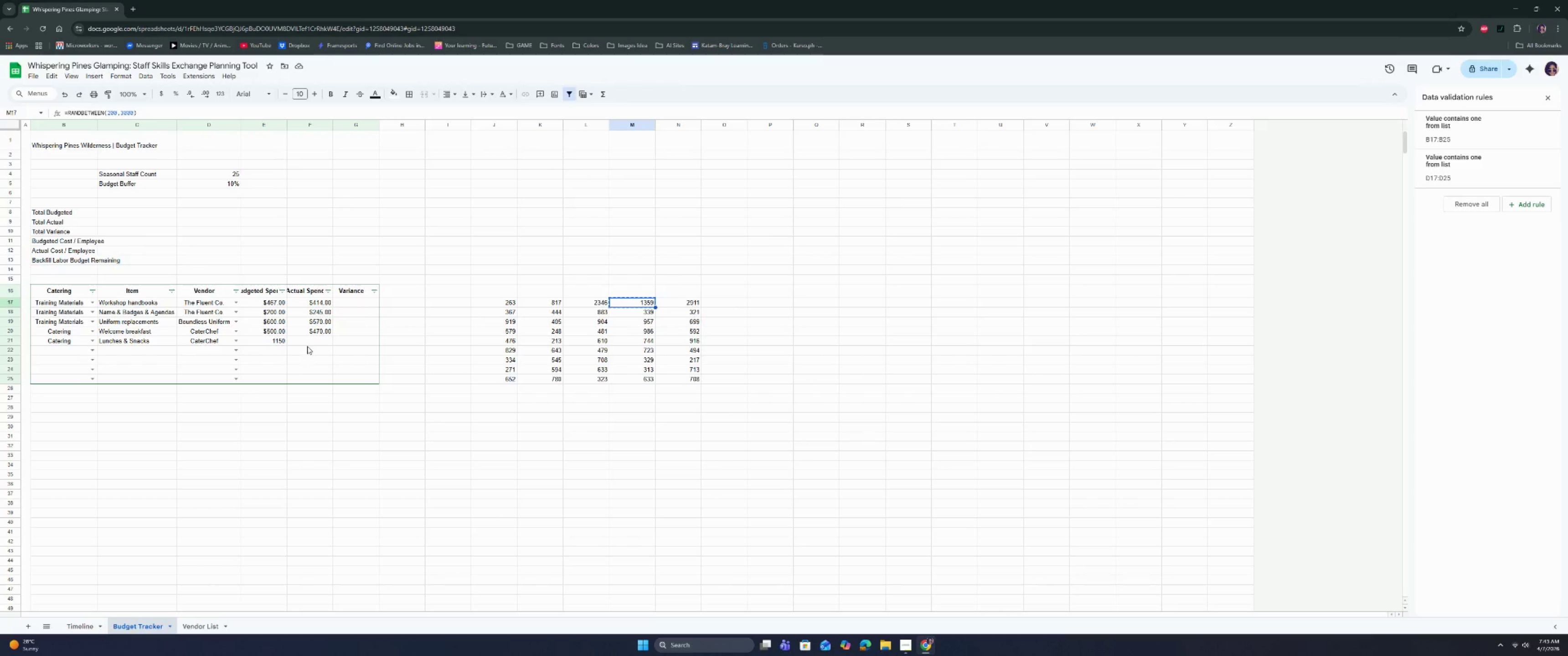 
left_click([310, 339])
 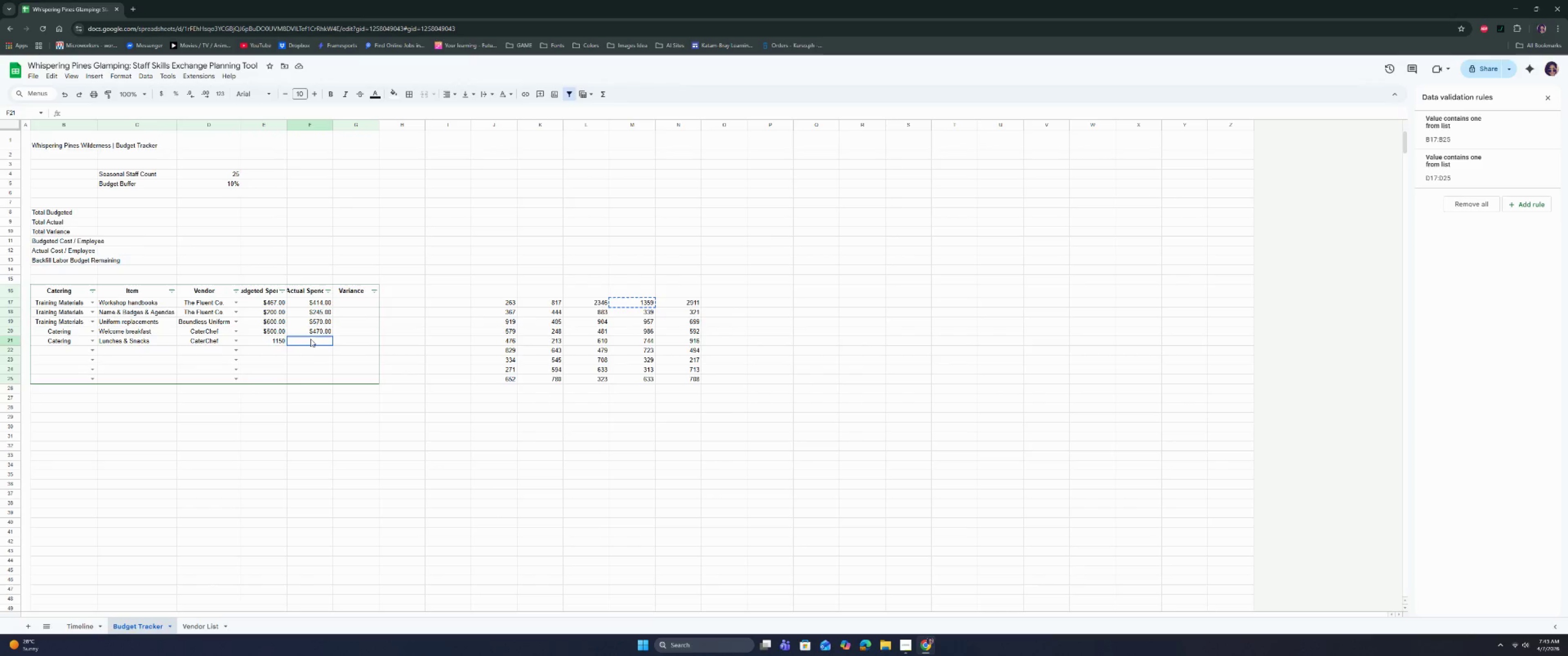 
key(Control+Shift+V)
 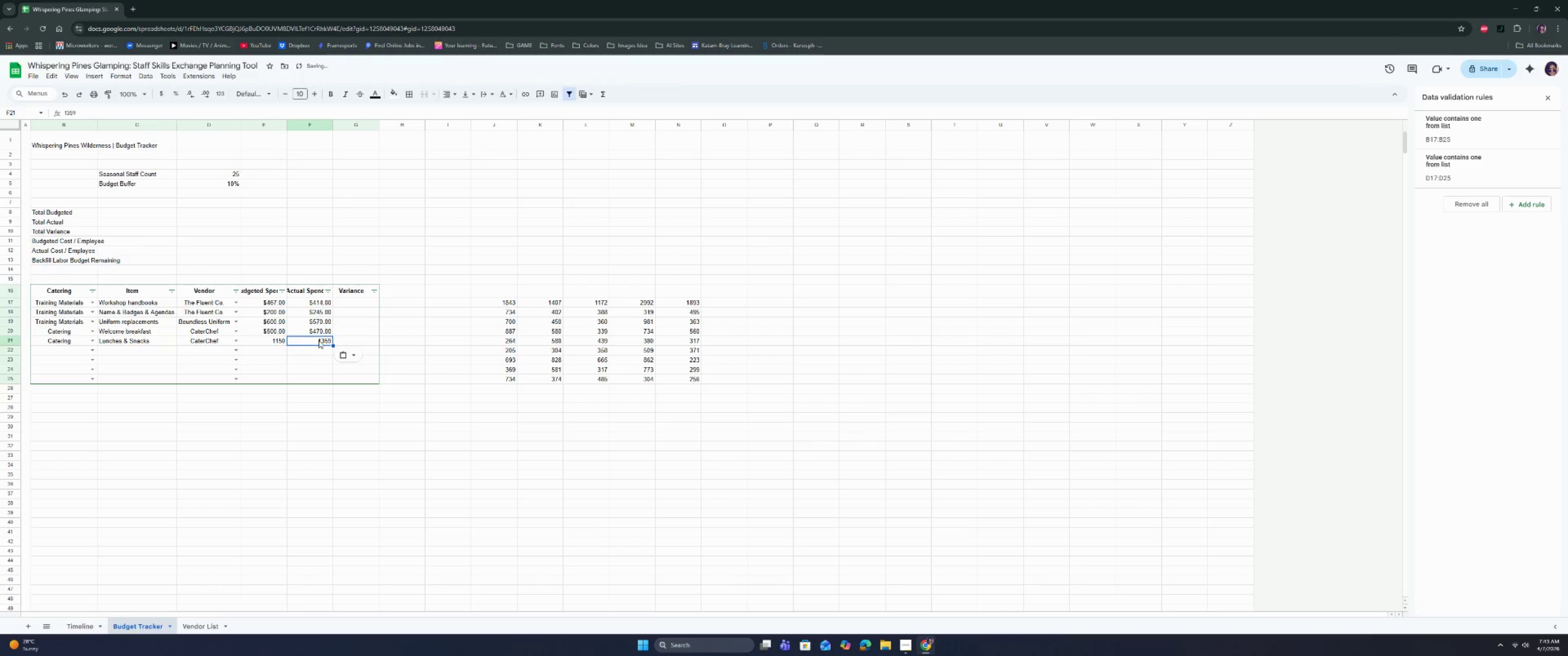 
double_click([319, 340])
 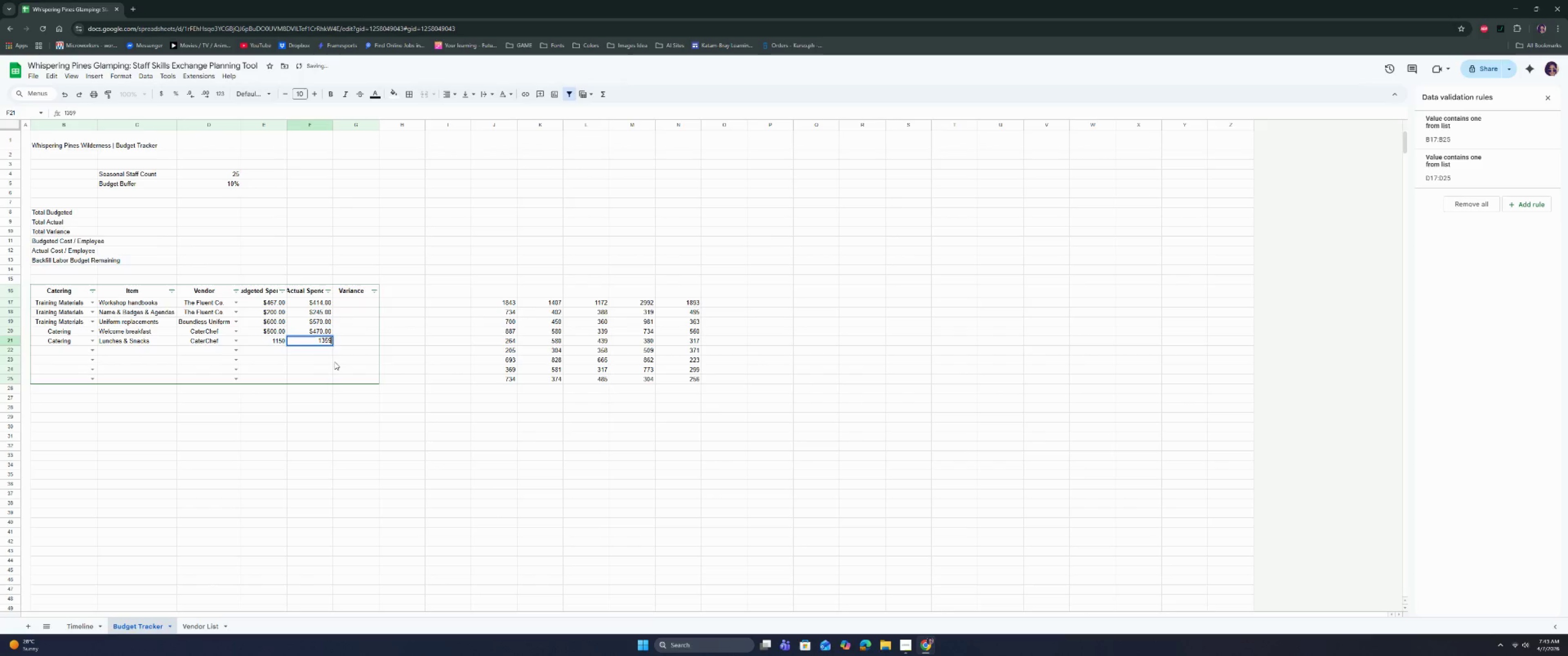 
key(Backspace)
key(Backspace)
type(60)
 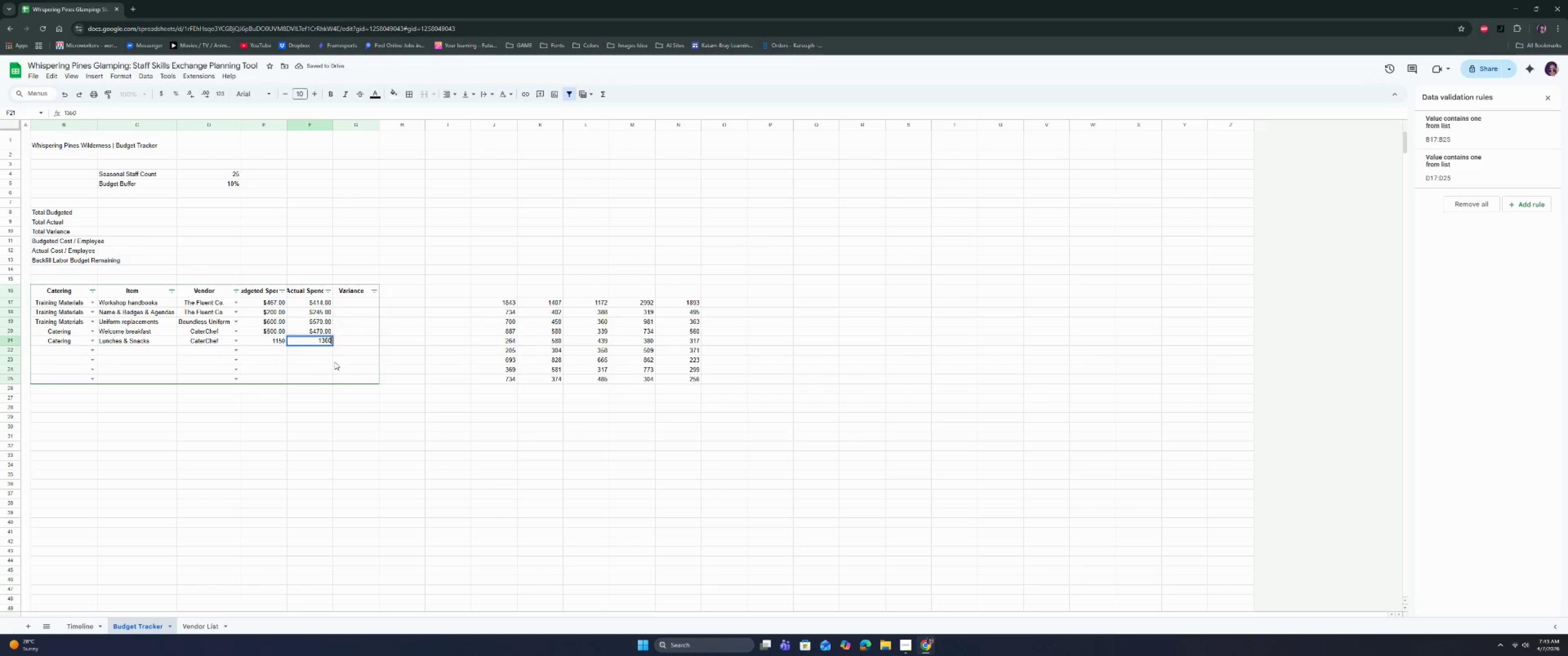 
key(Enter)
 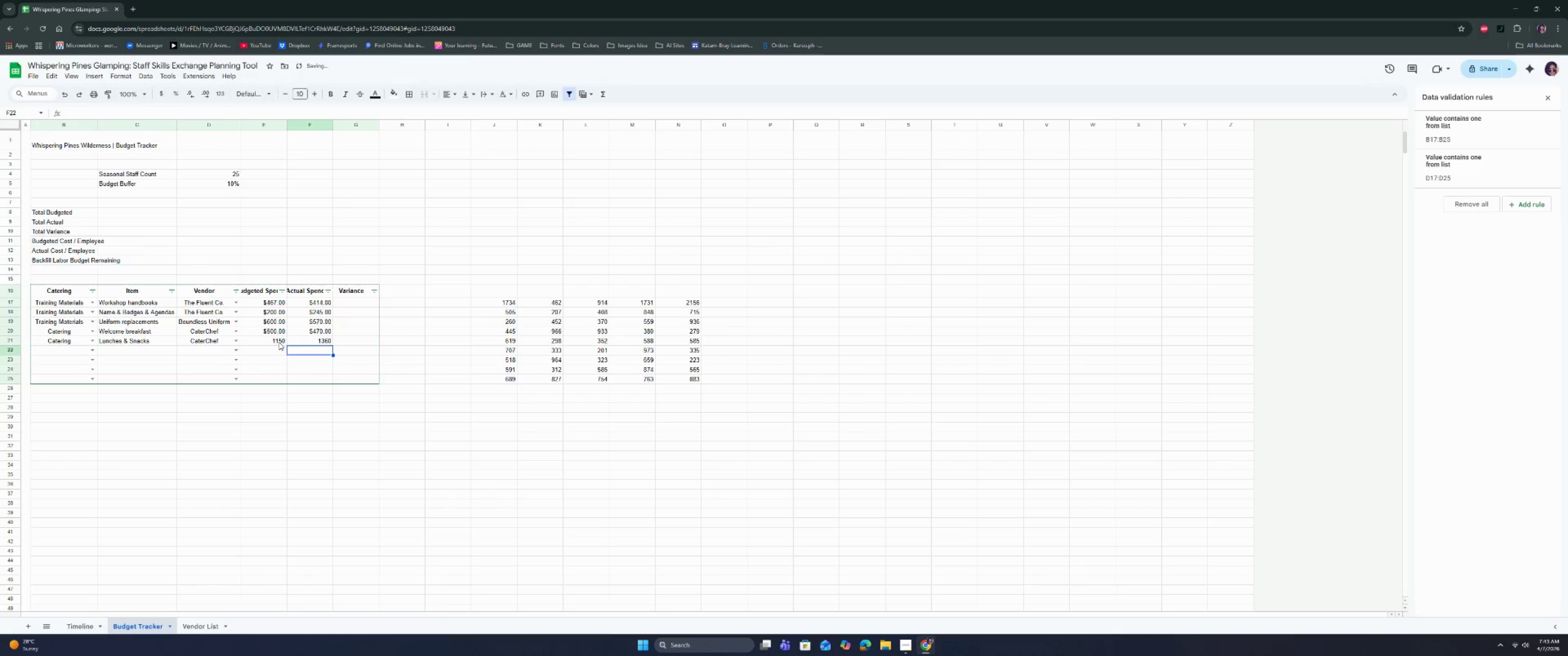 
left_click_drag(start_coordinate=[278, 342], to_coordinate=[301, 341])
 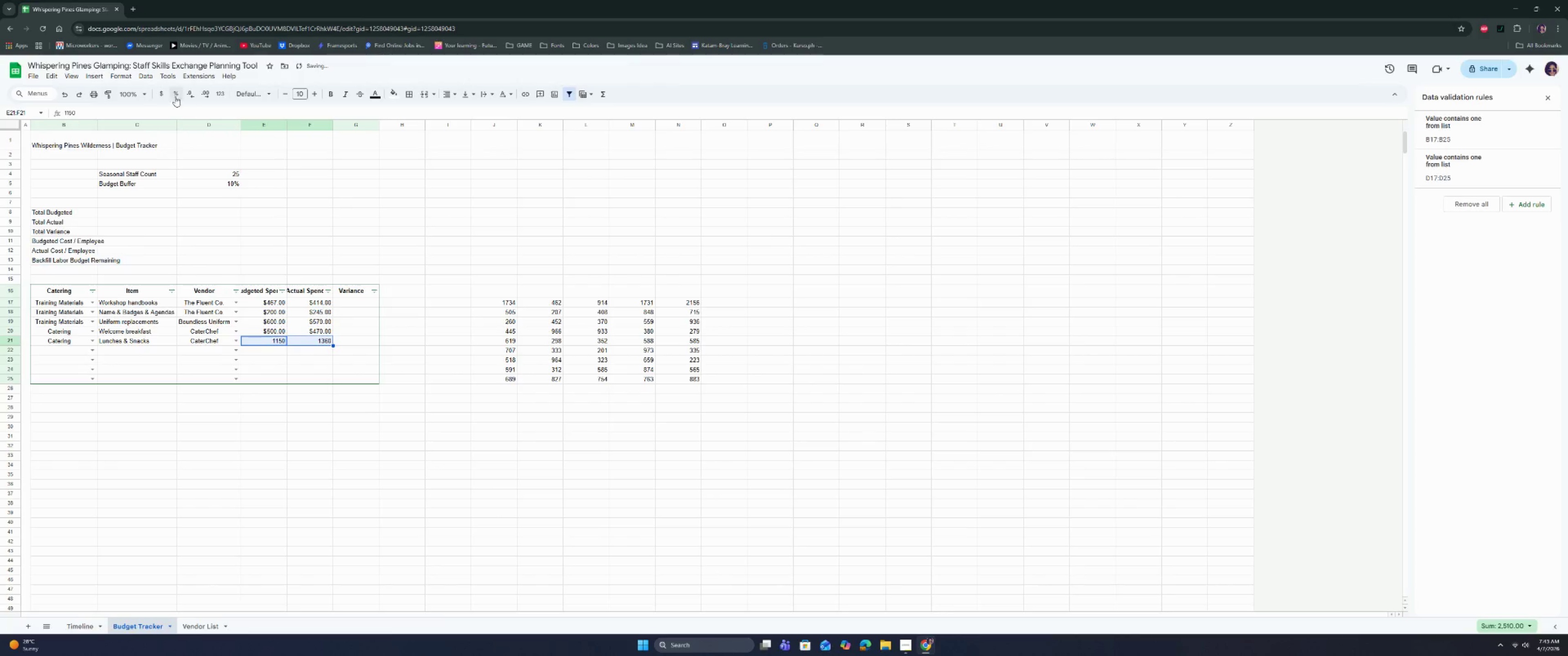 
left_click([160, 89])
 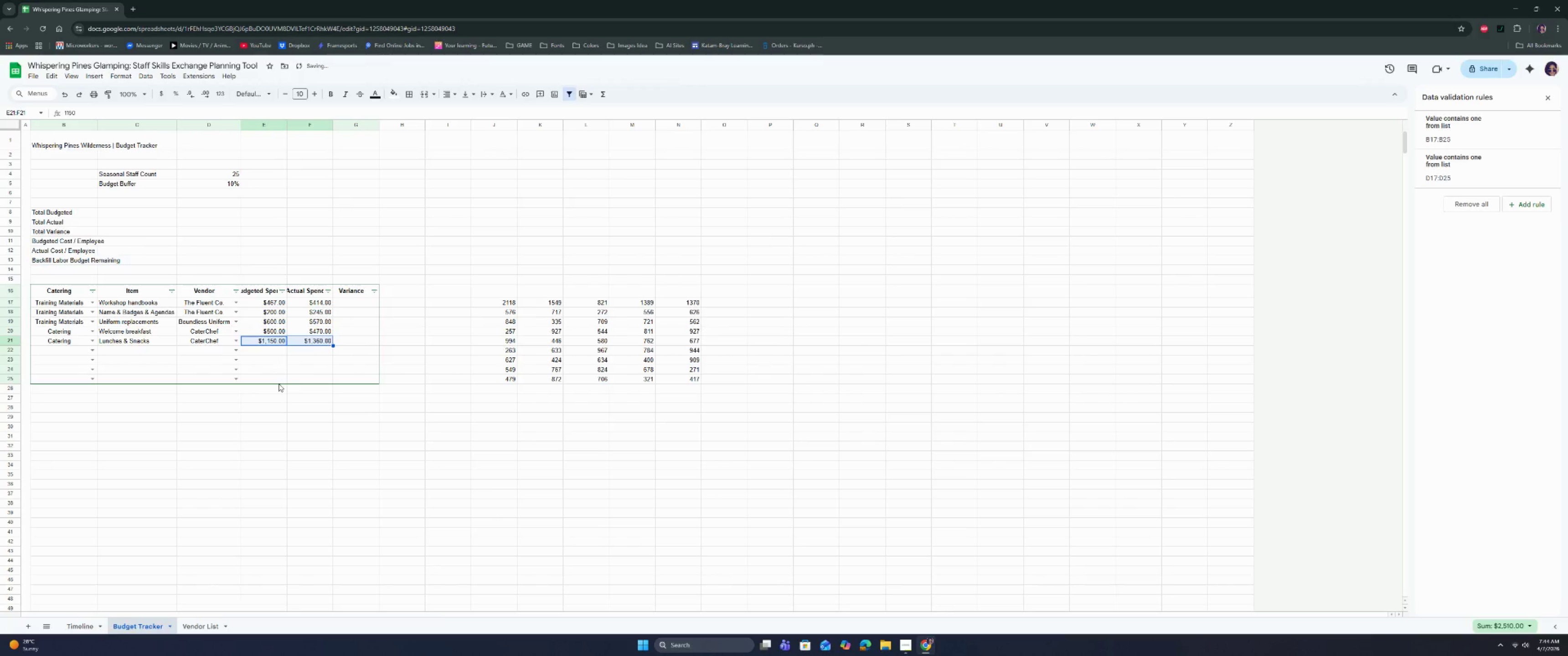 
left_click([280, 361])
 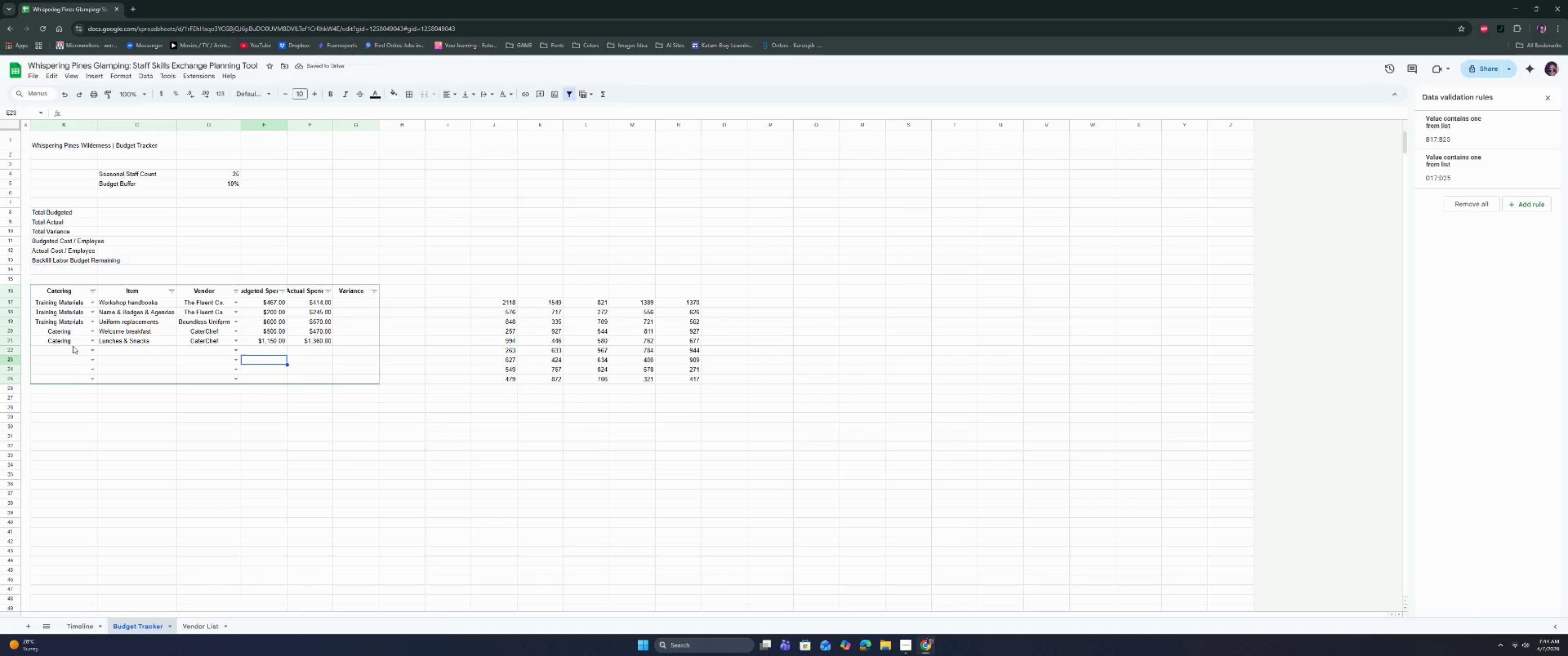 
wait(5.95)
 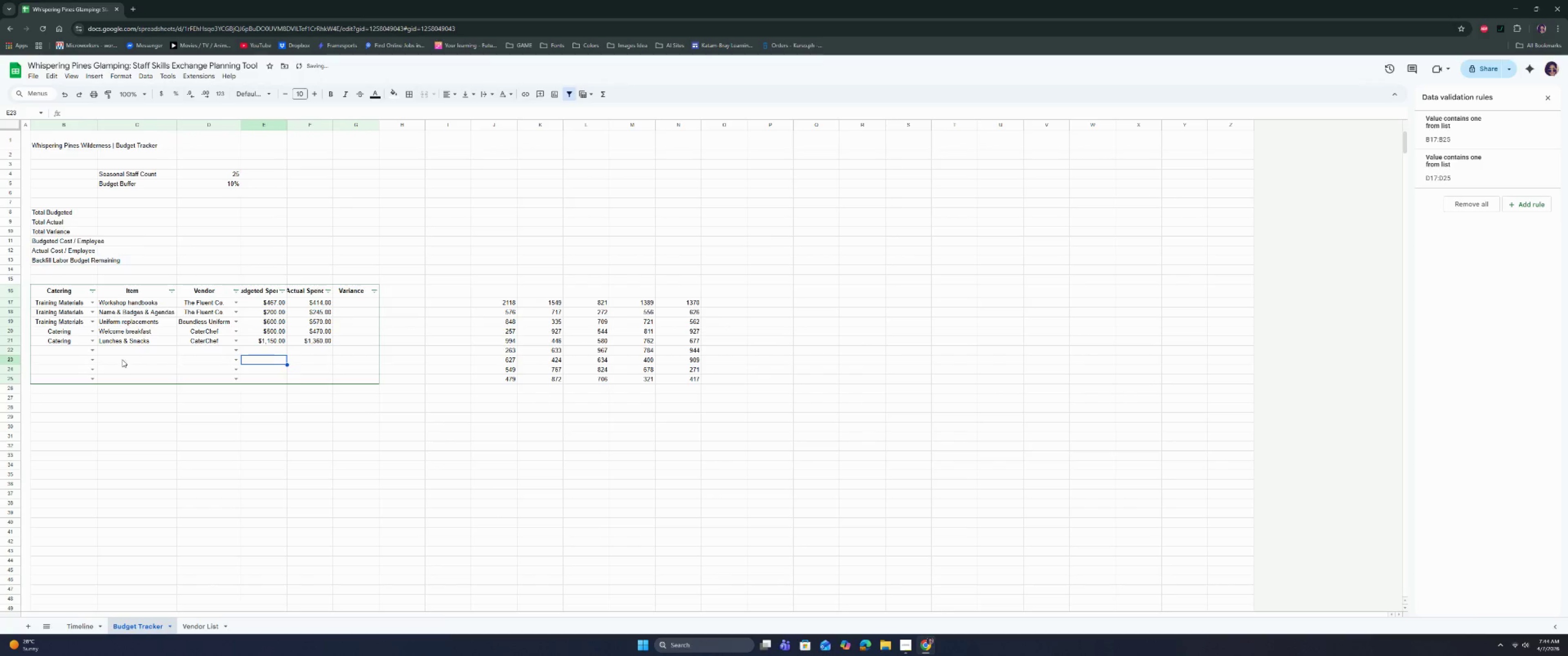 
left_click([93, 349])
 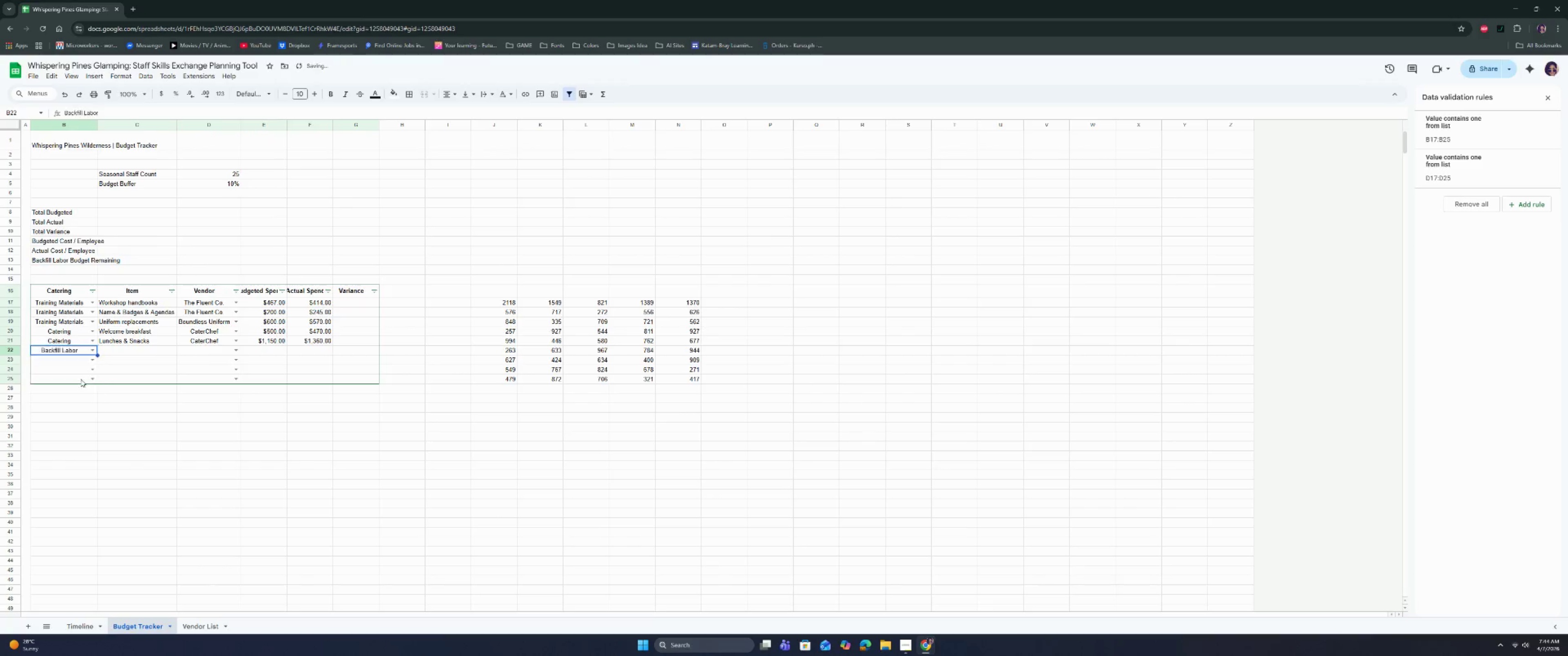 
double_click([117, 352])
 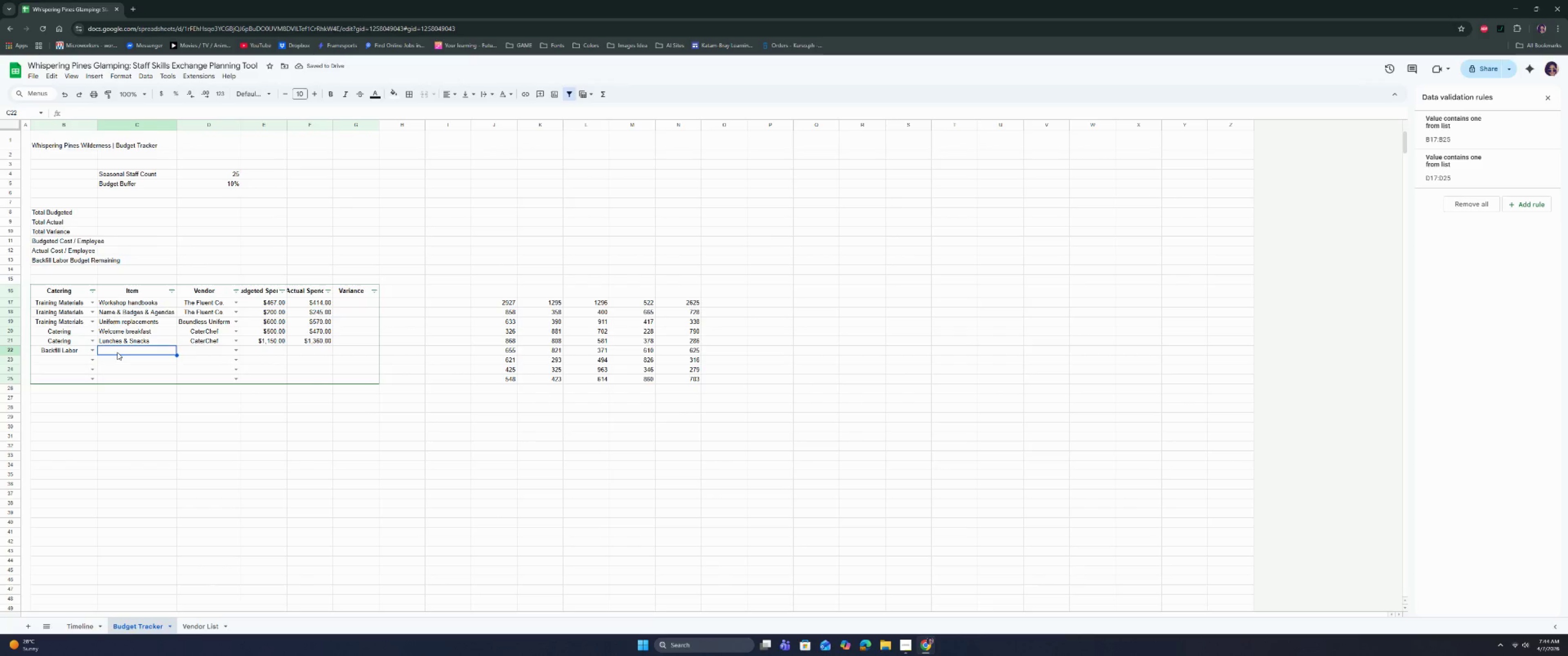 
type(Temp housekeeping coverages)
 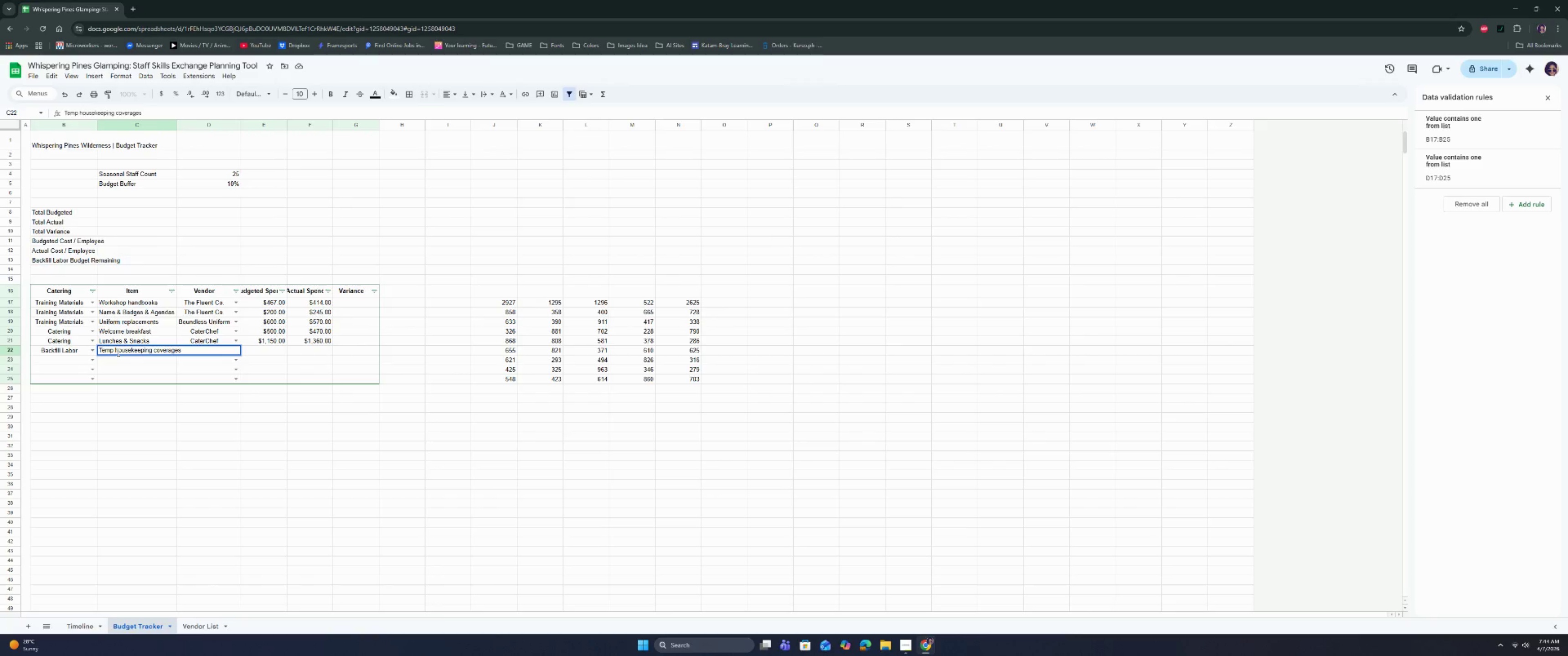 
key(Enter)
 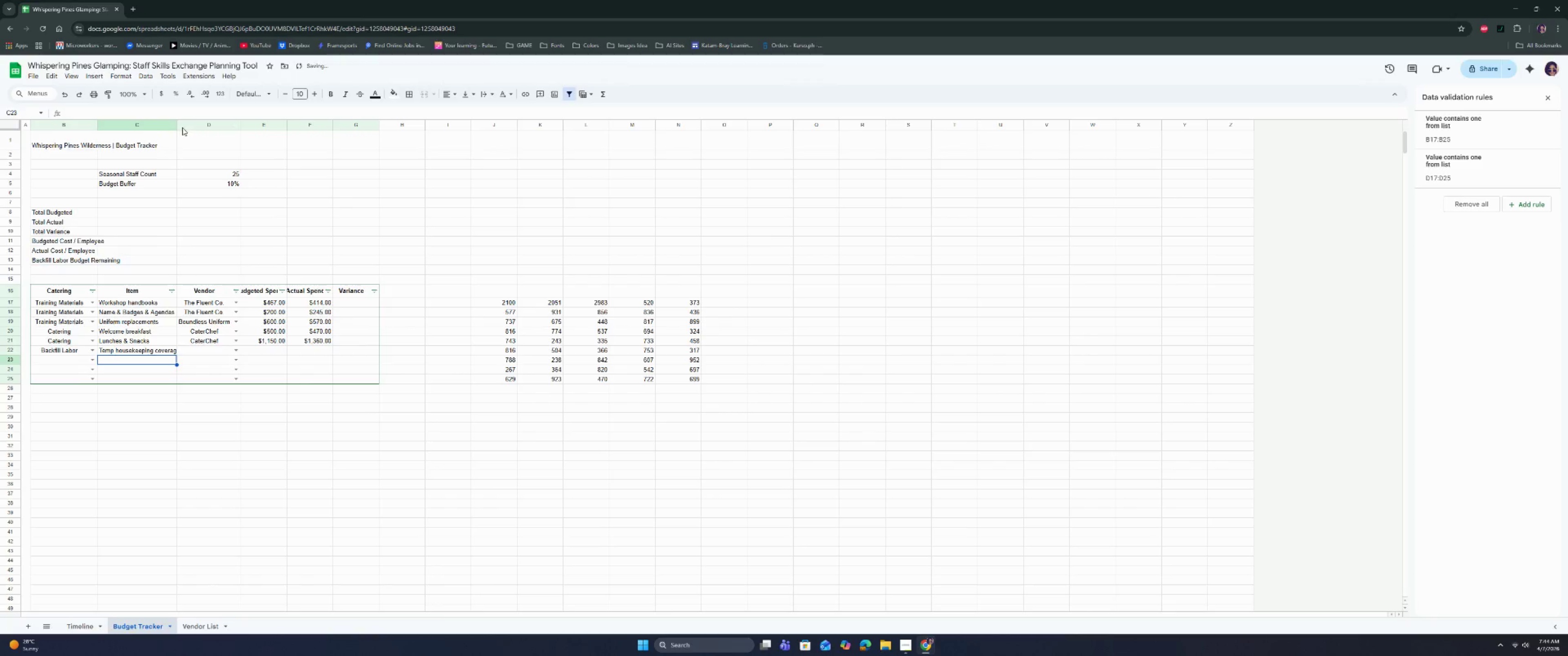 
double_click([176, 122])
 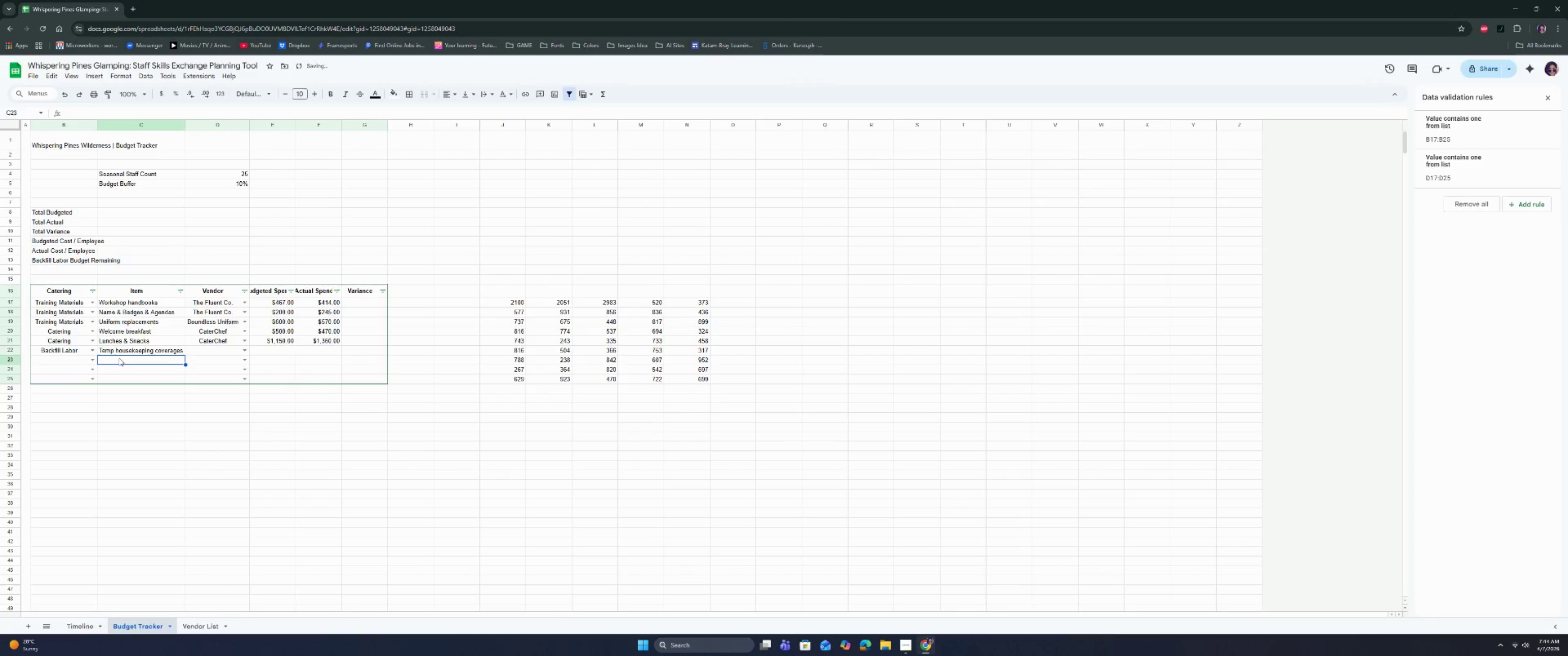 
left_click([119, 359])
 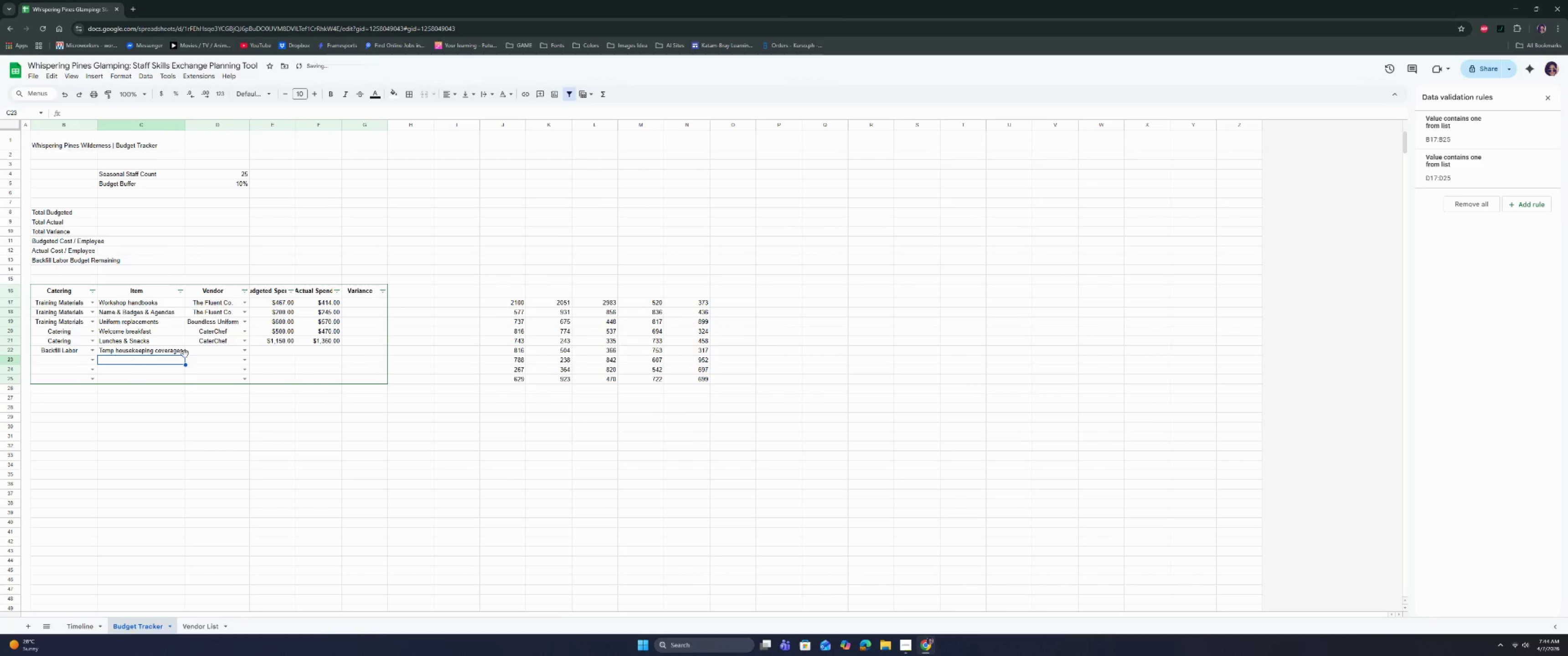 
left_click([213, 348])
 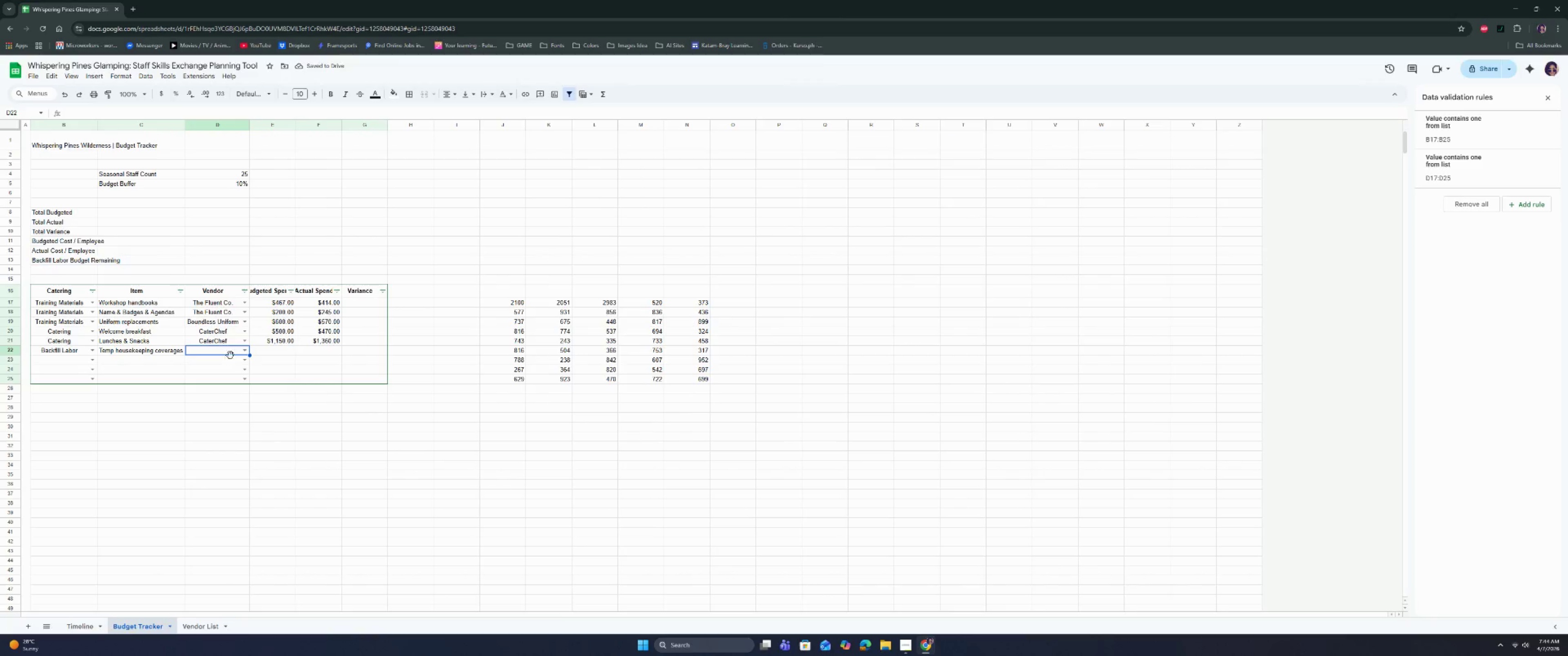 
mouse_move([243, 351])
 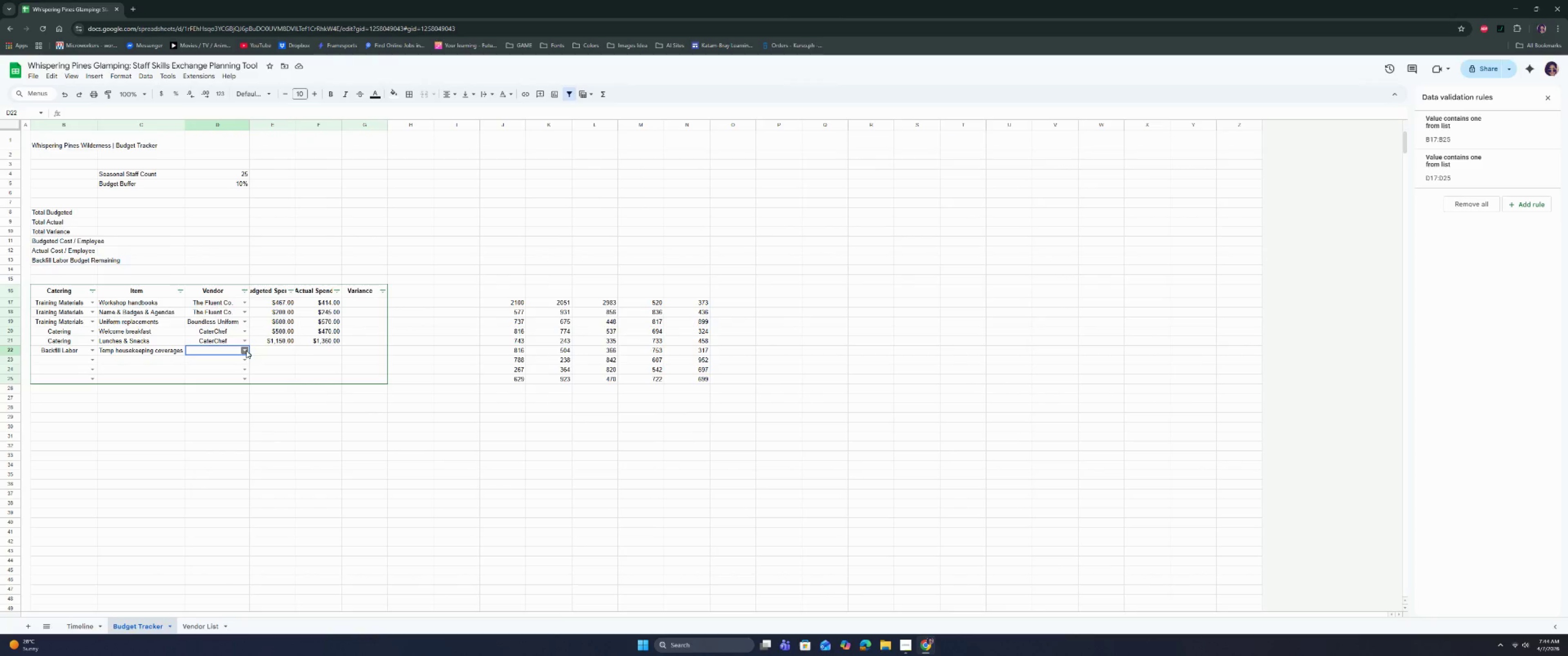 
left_click([244, 349])
 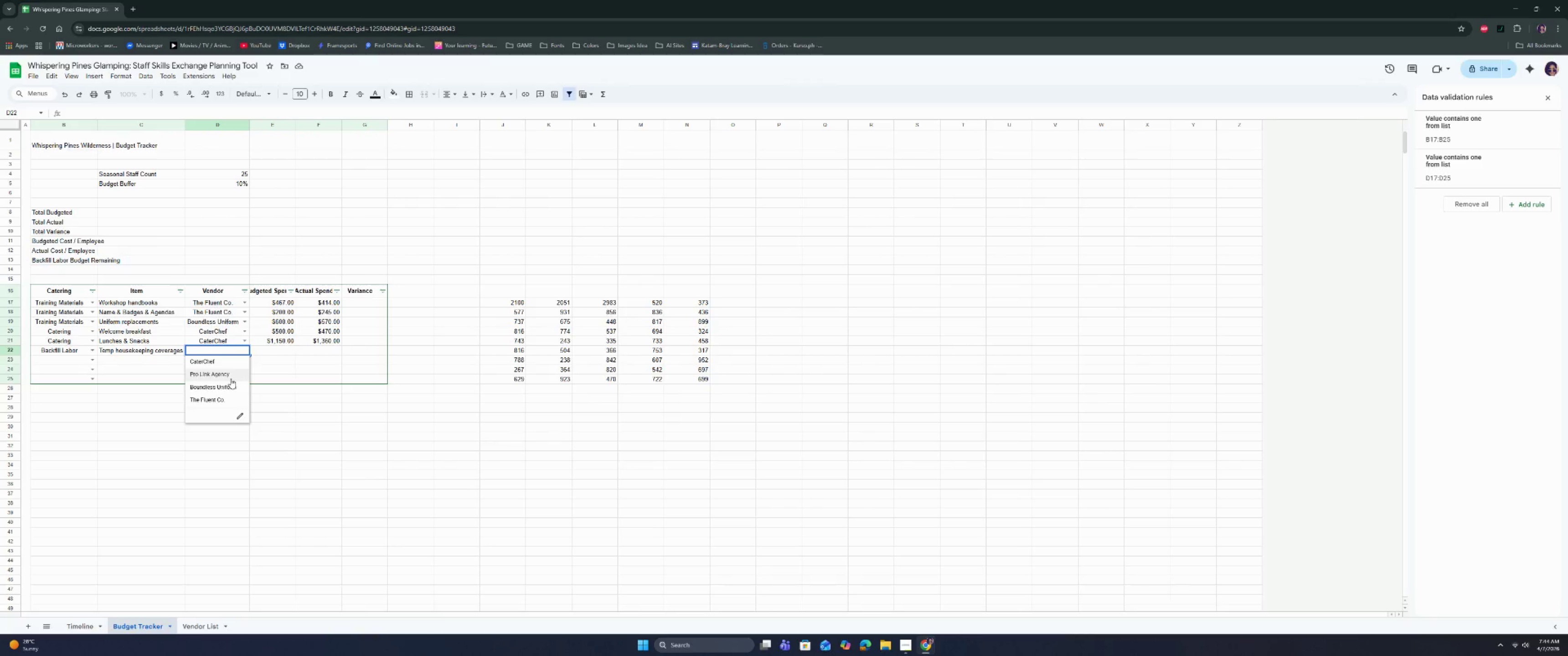 
left_click([231, 374])
 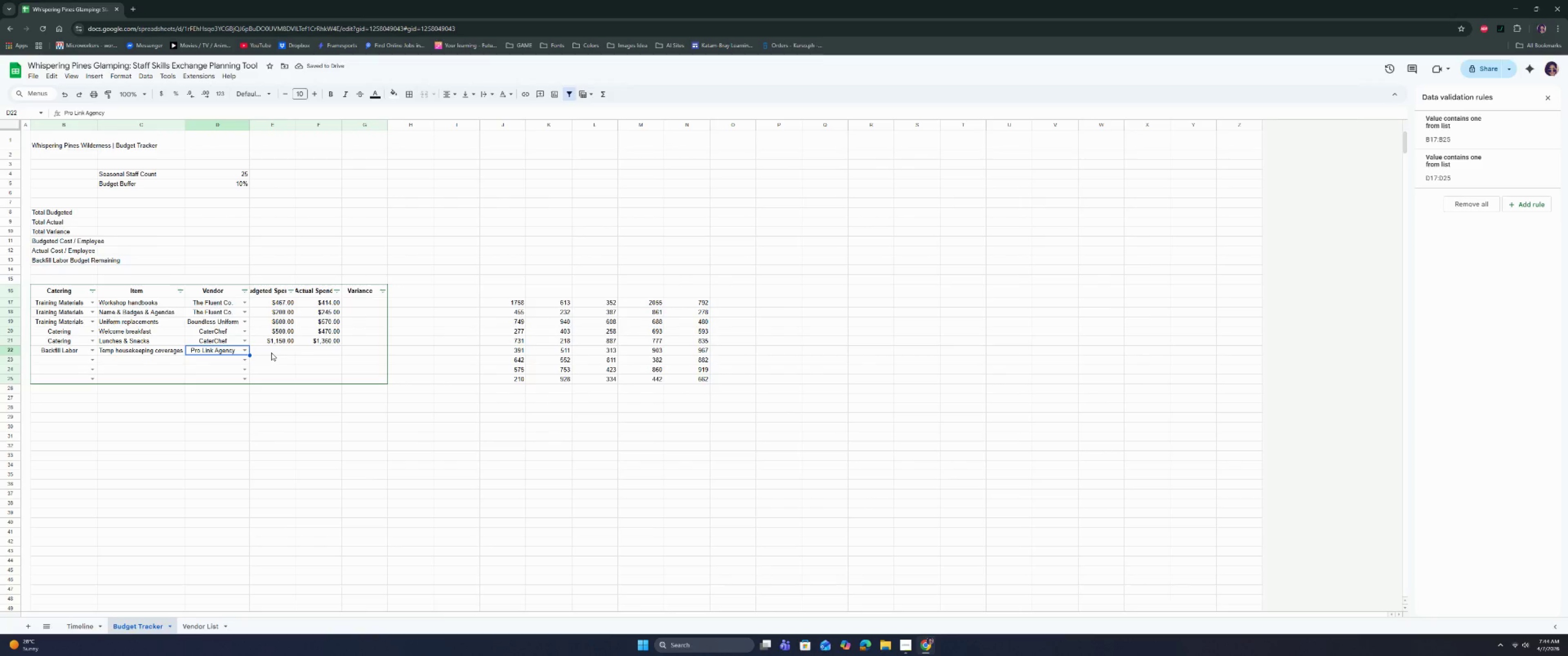 
wait(9.58)
 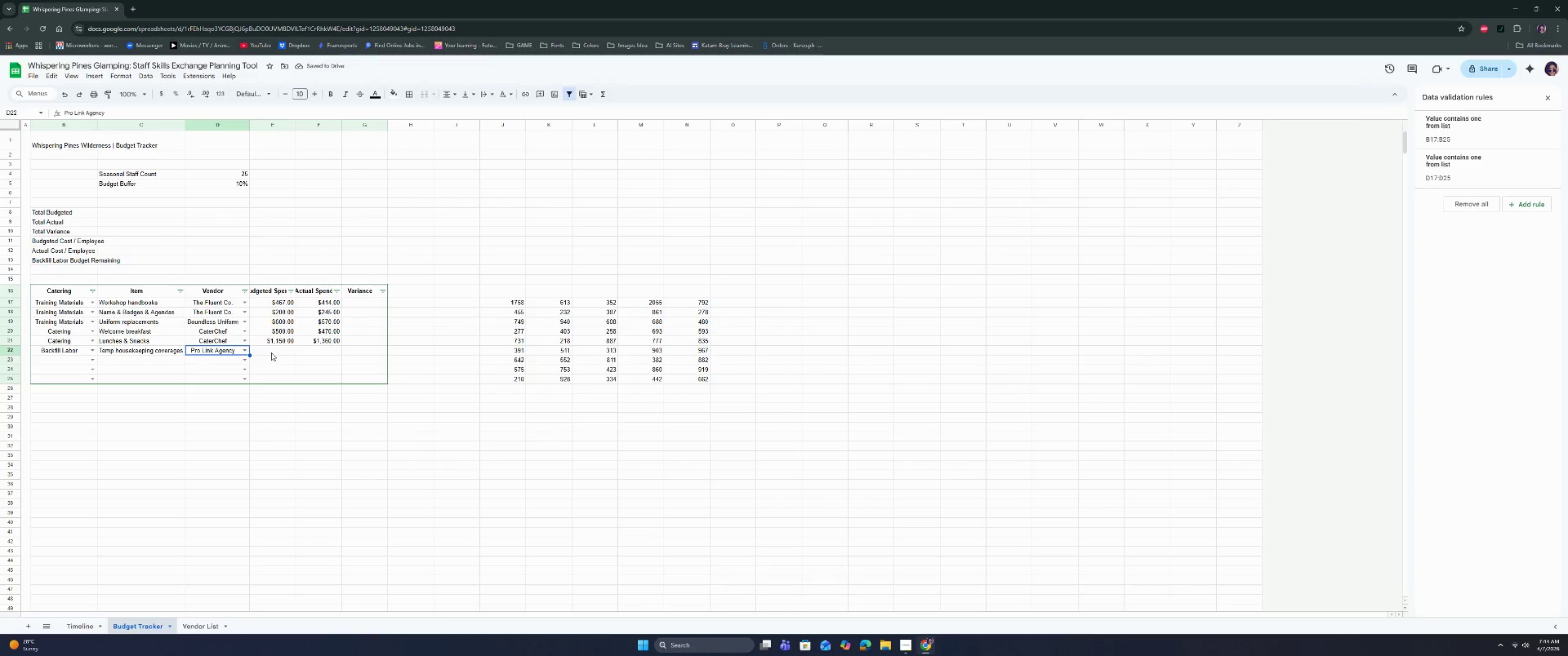 
left_click([63, 350])
 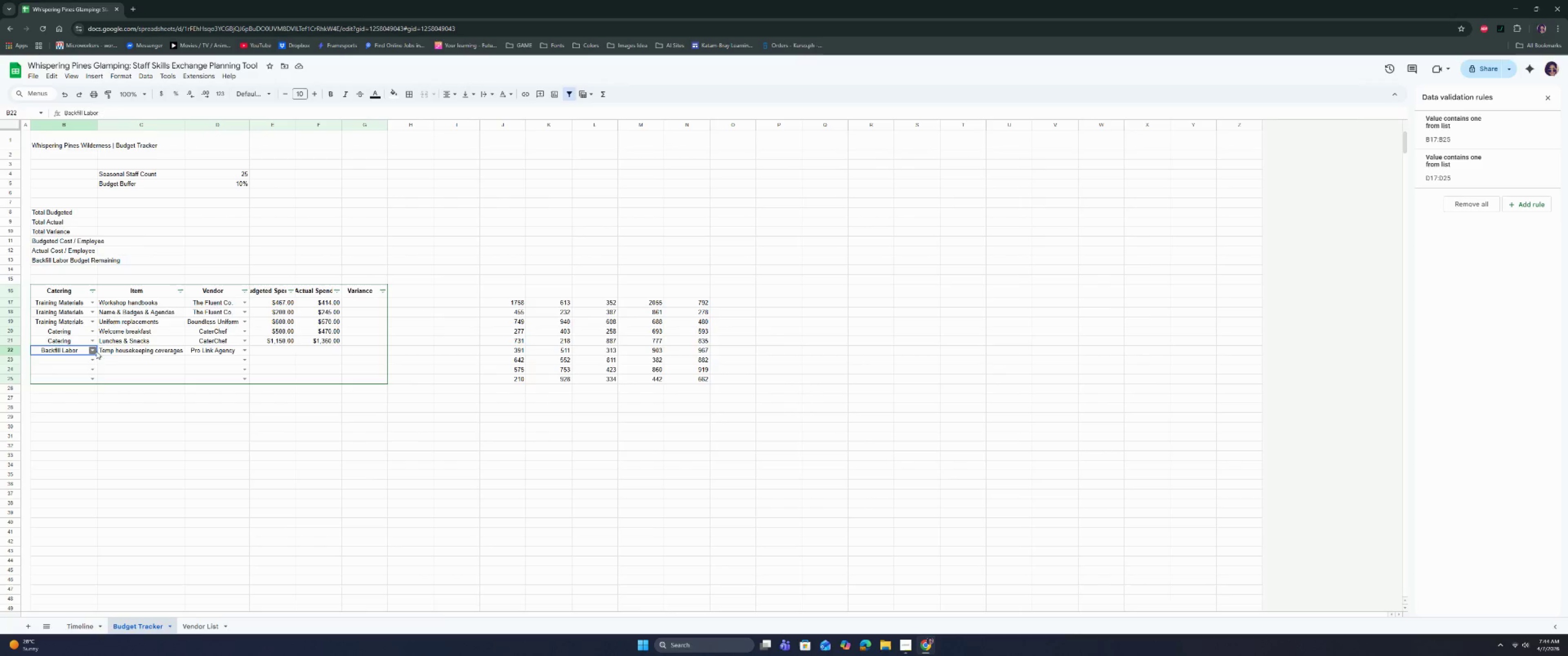 
double_click([97, 351])
 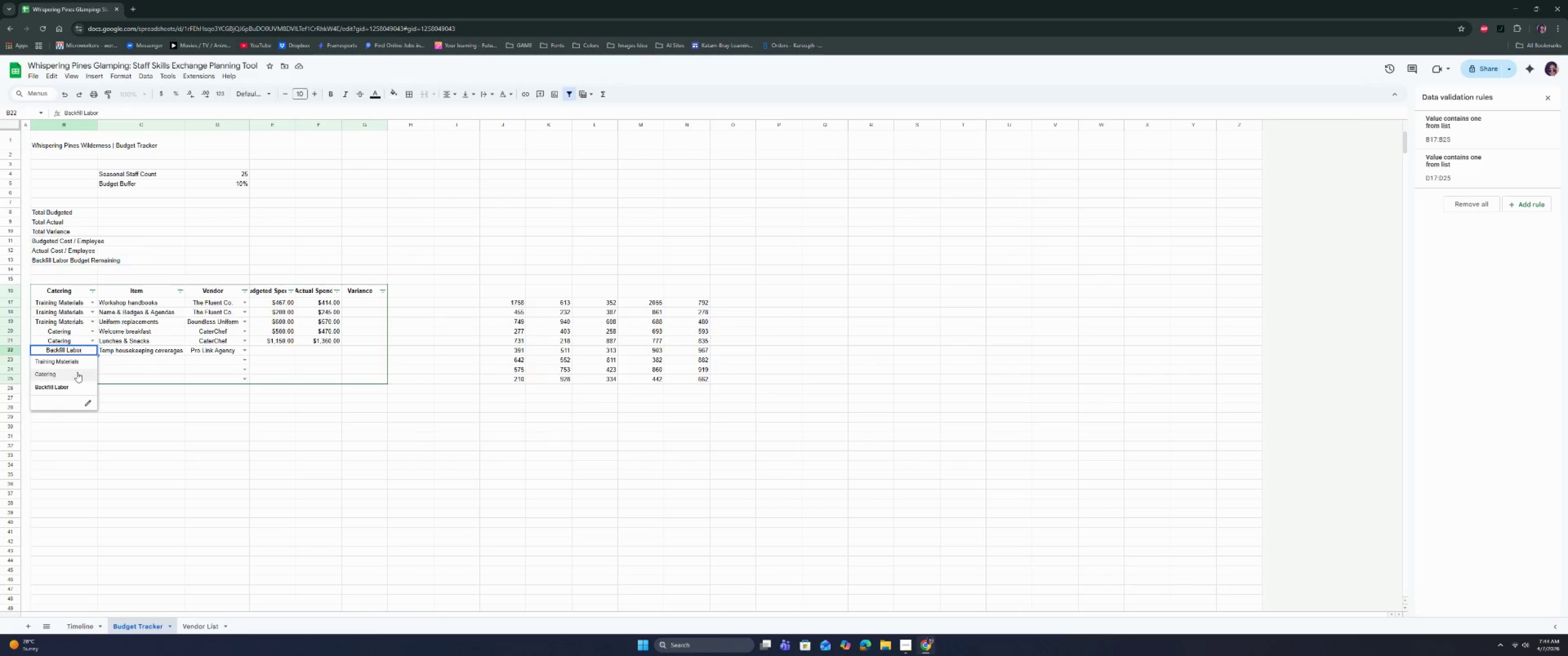 
left_click([77, 372])
 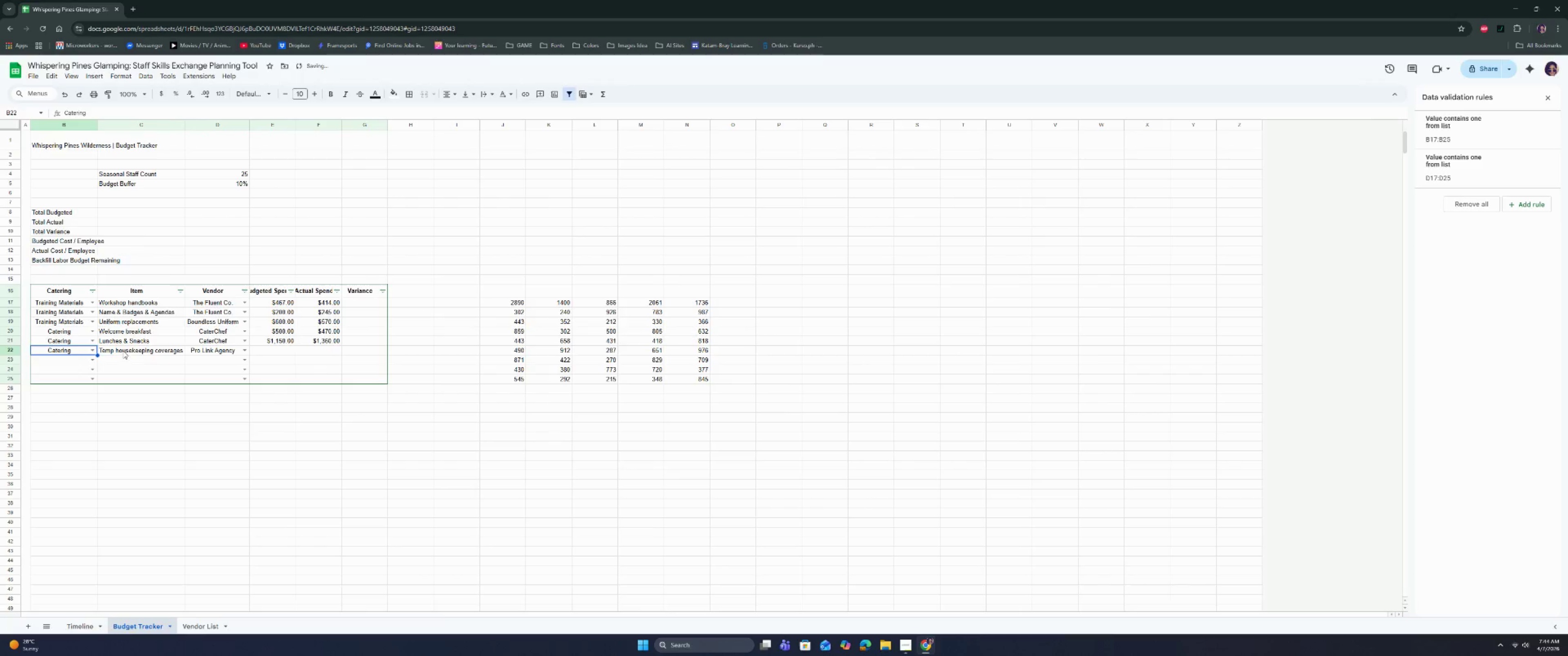 
double_click([123, 351])
 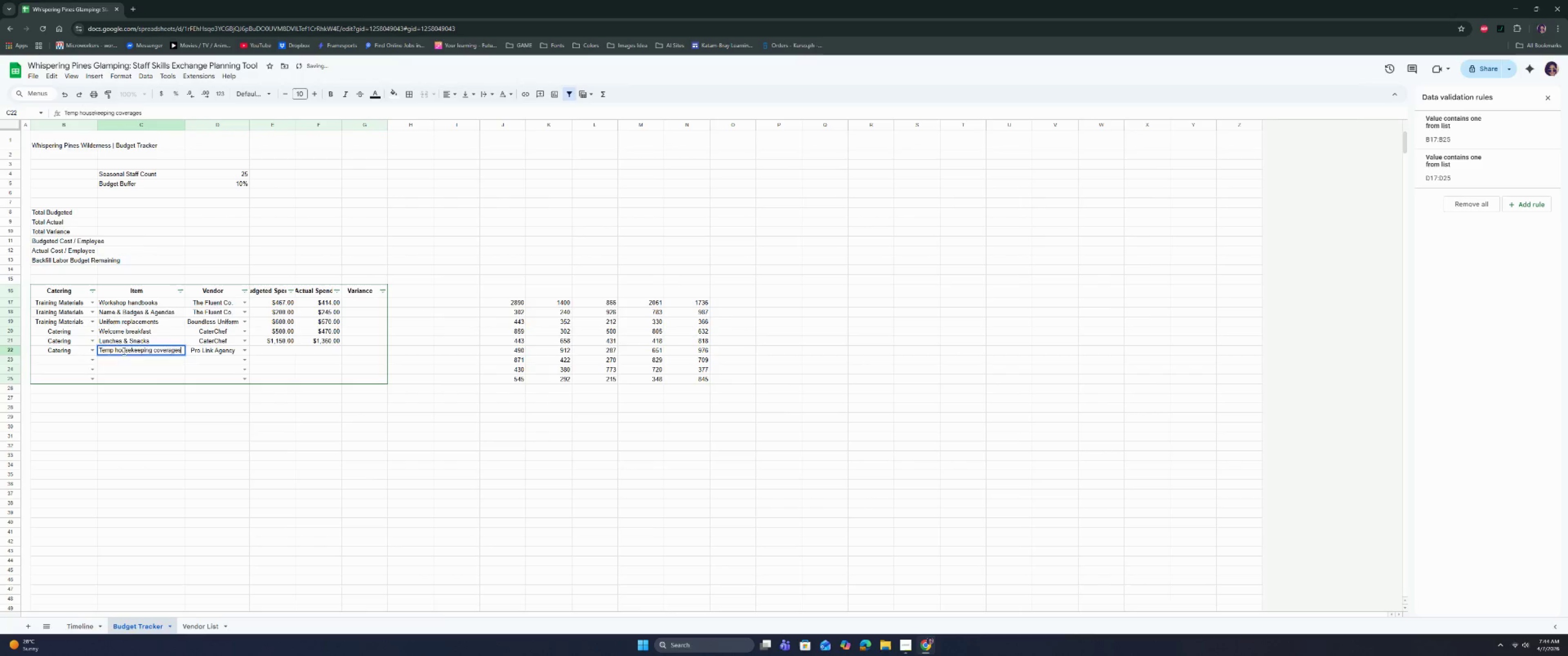 
triple_click([123, 351])
 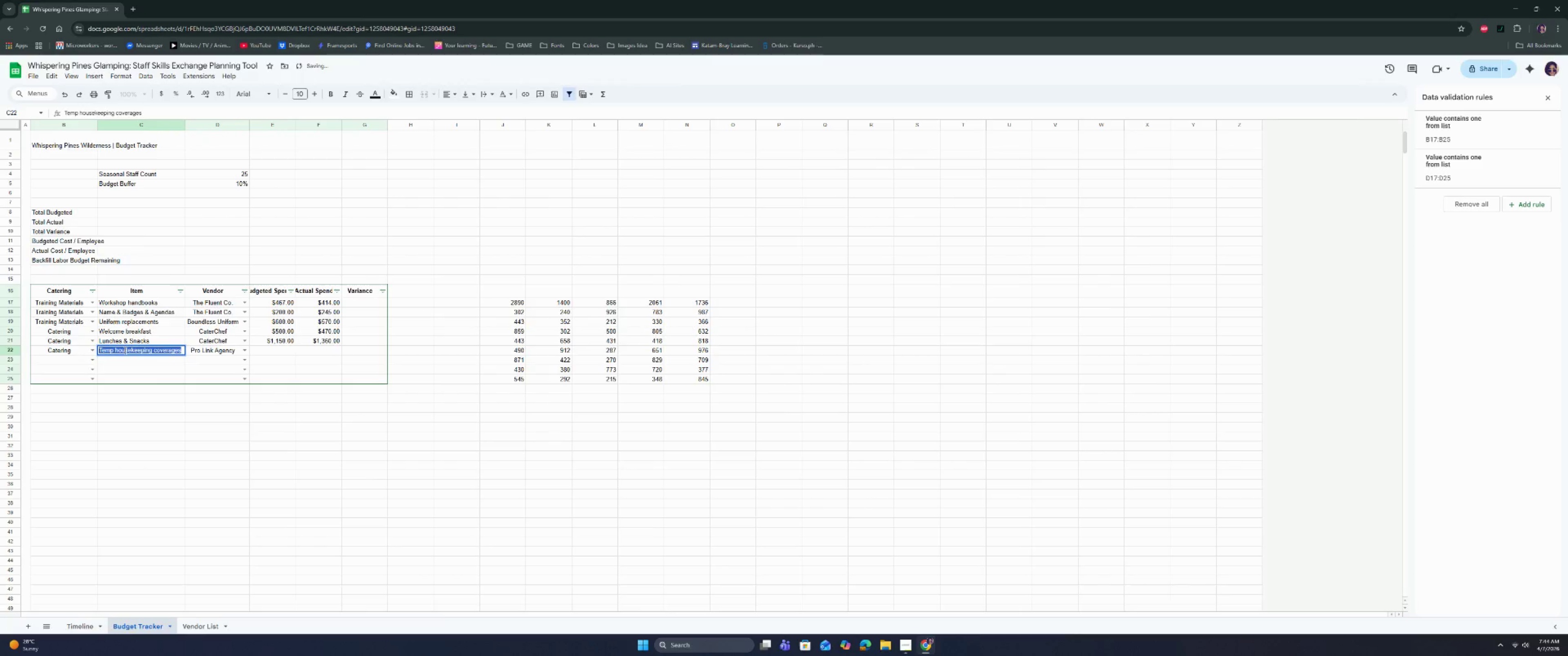 
type(Appreciateio)
key(Backspace)
key(Backspace)
type(t)
key(Backspace)
key(Backspace)
type(ion Dinner)
key(Tab)
 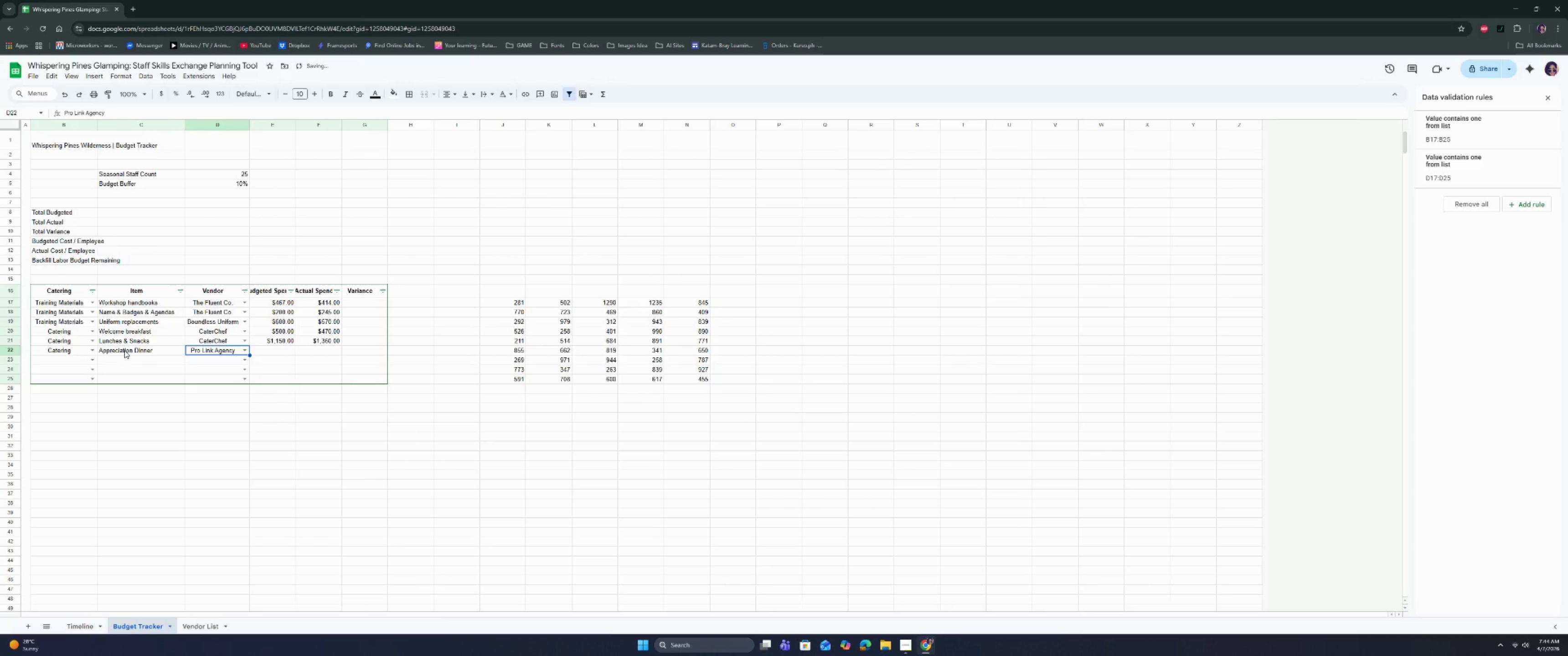 
key(Enter)
 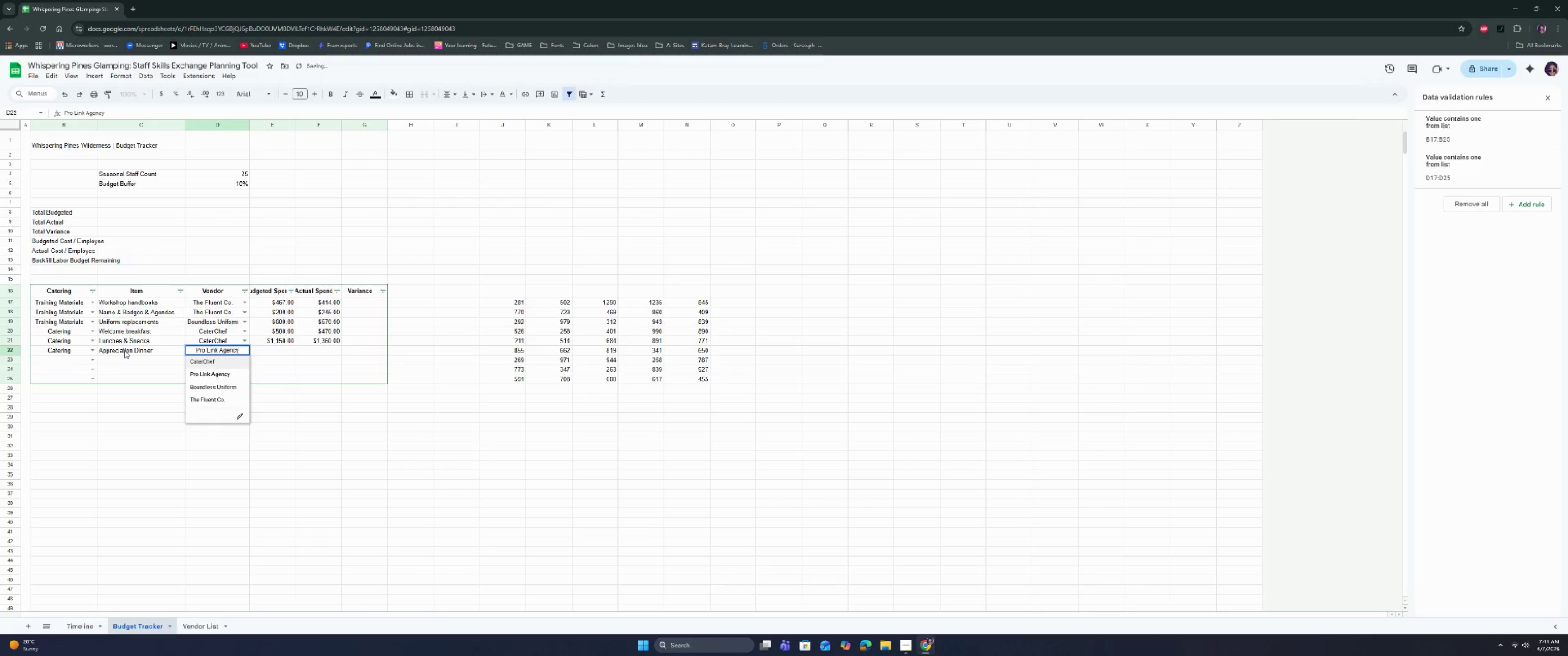 
key(Enter)
 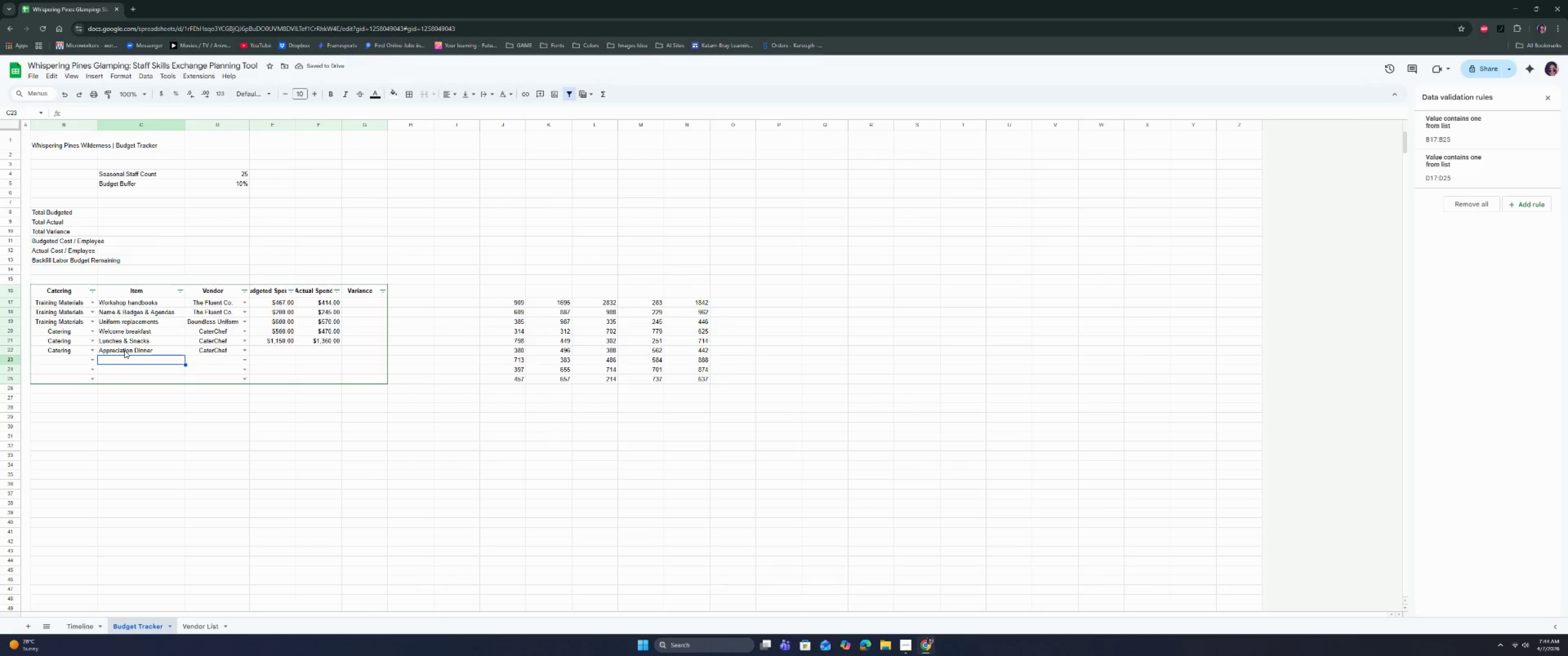 
wait(5.17)
 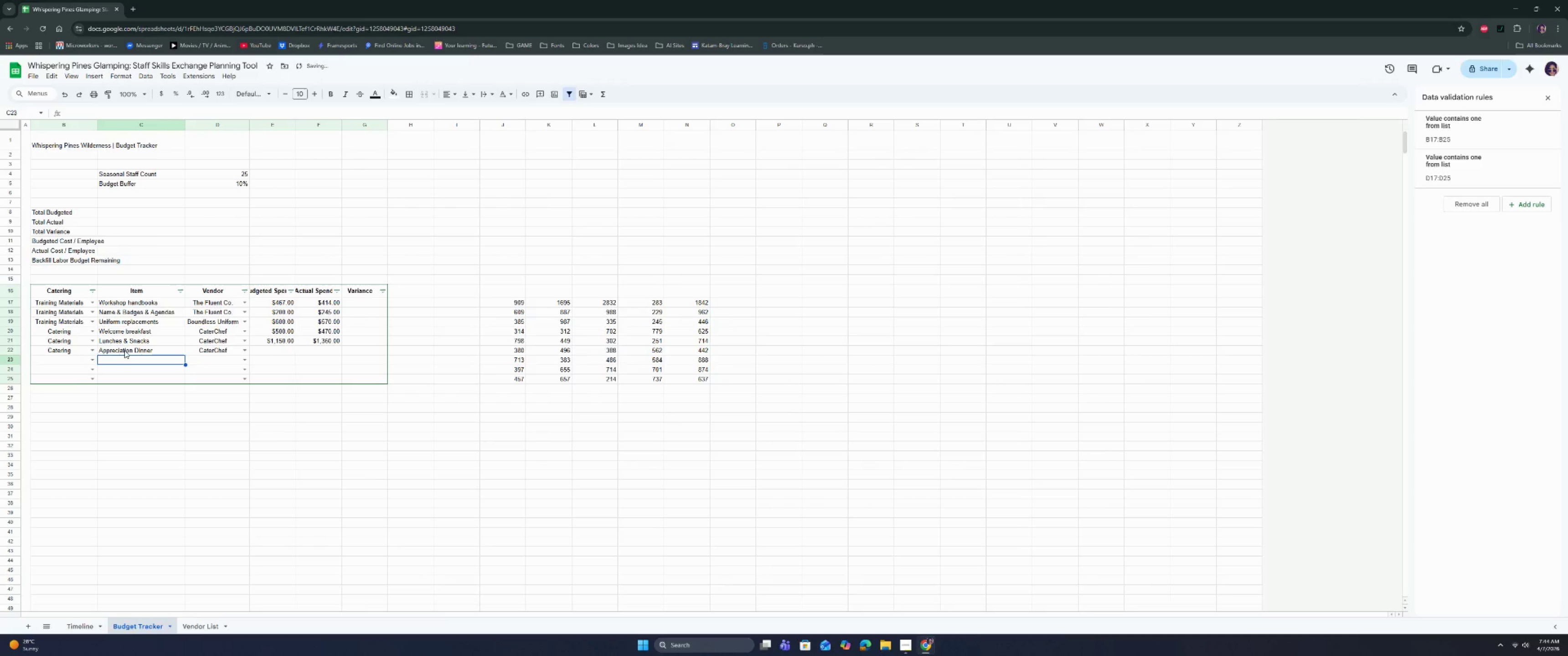 
key(ArrowUp)
 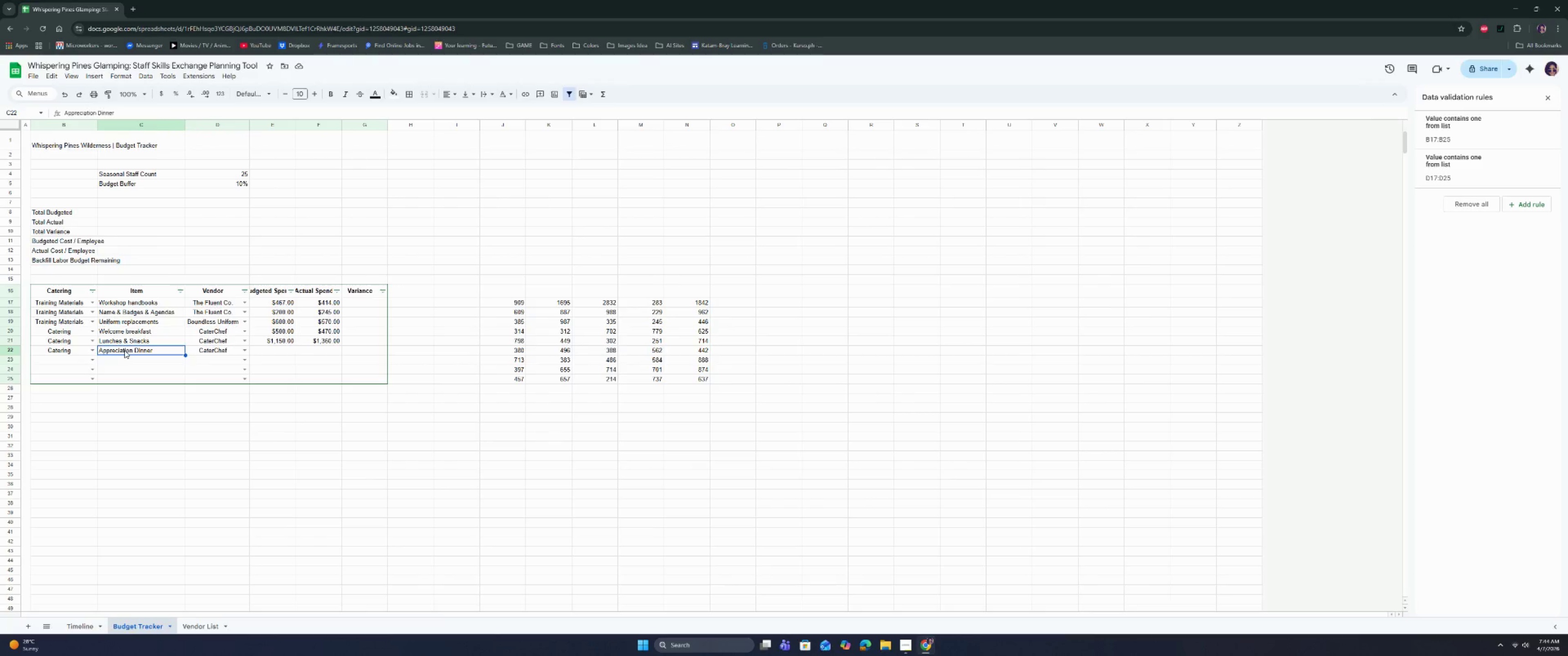 
key(ArrowRight)
 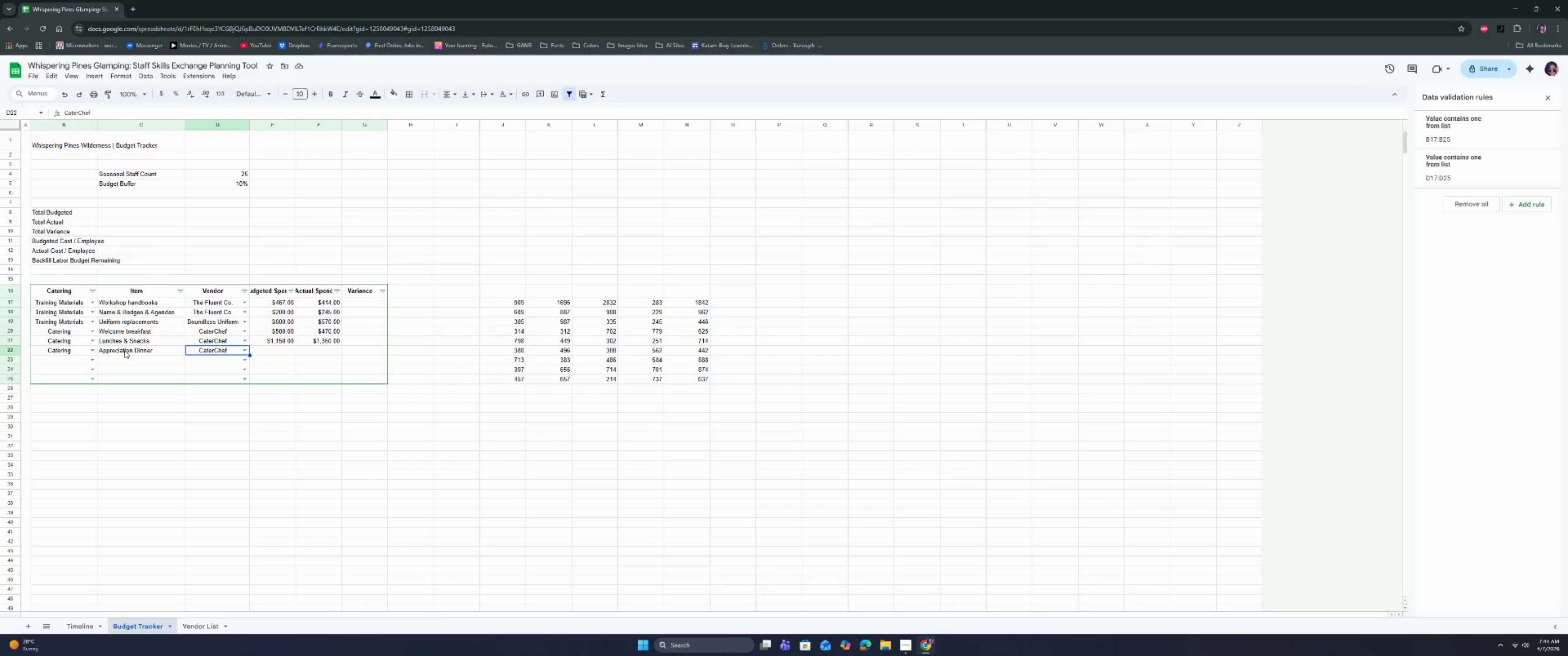 
key(ArrowRight)
 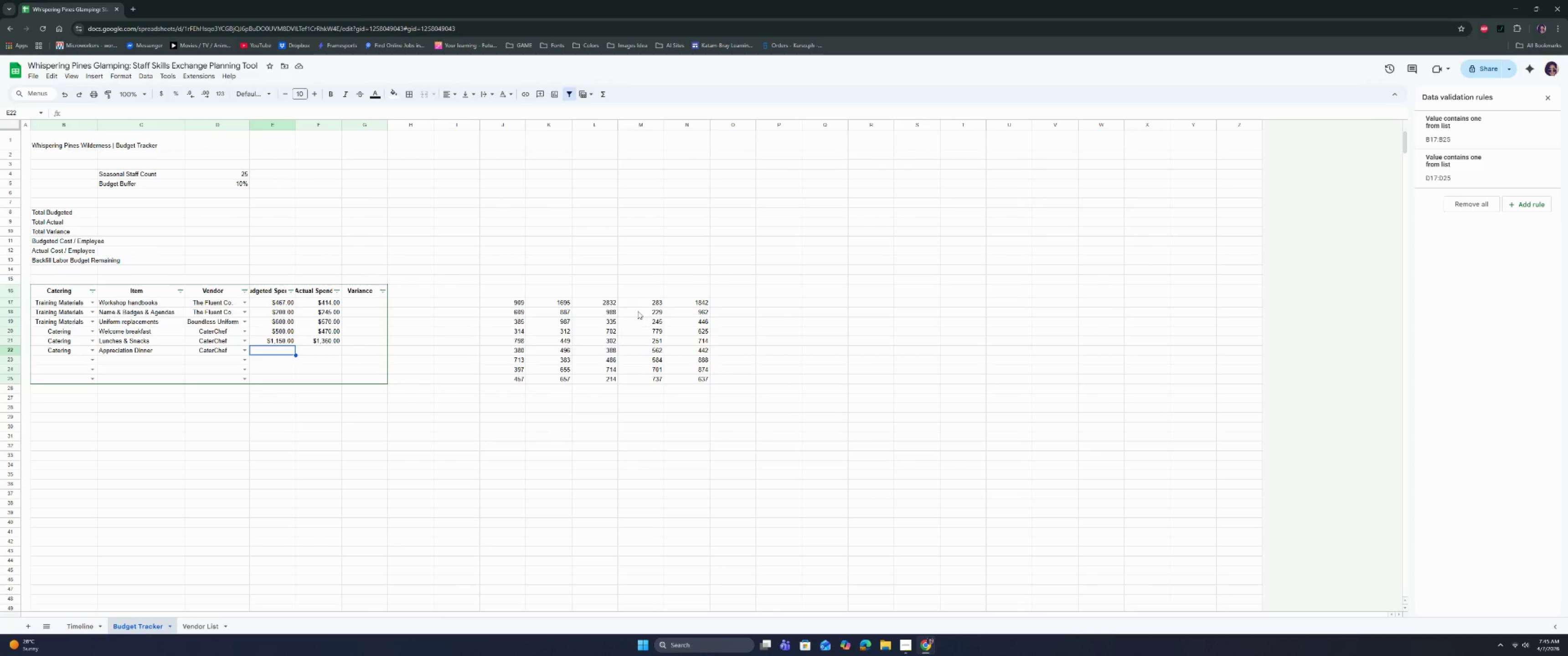 
wait(21.06)
 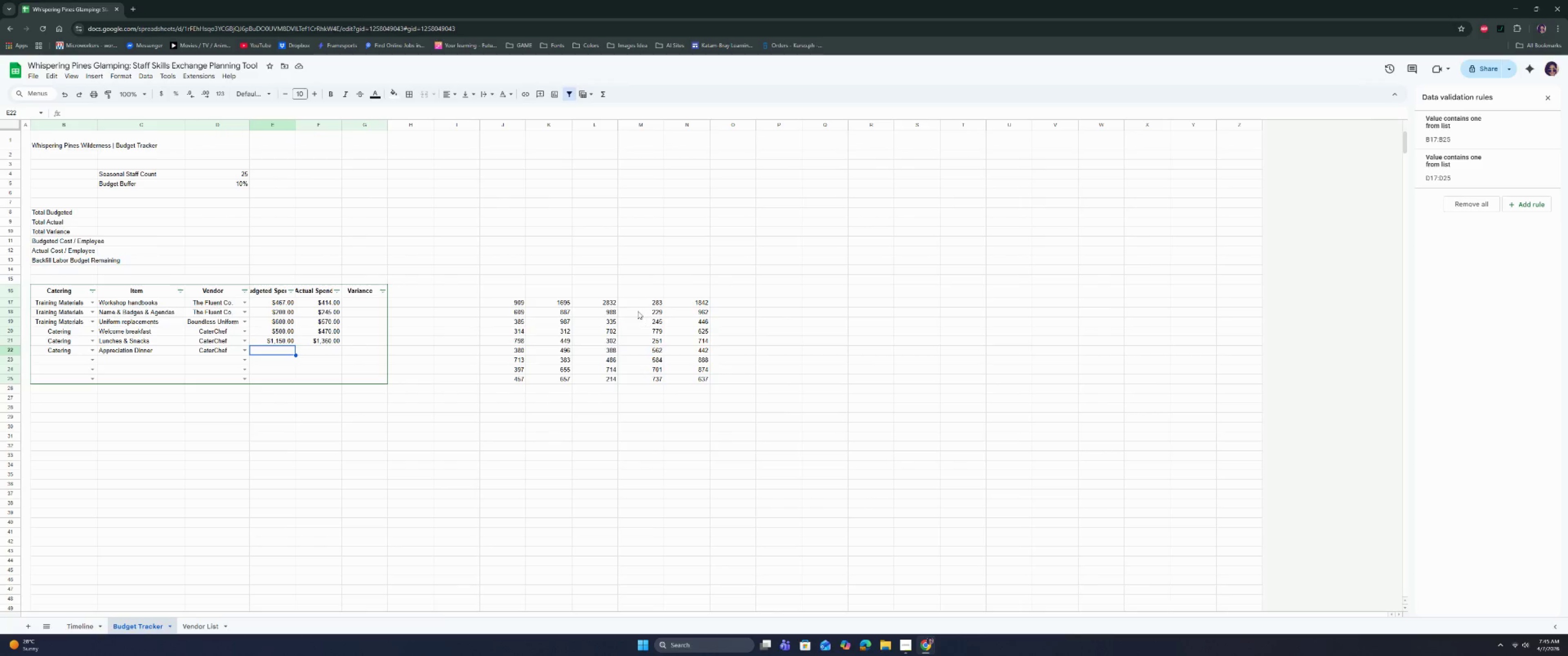 
left_click([561, 305])
 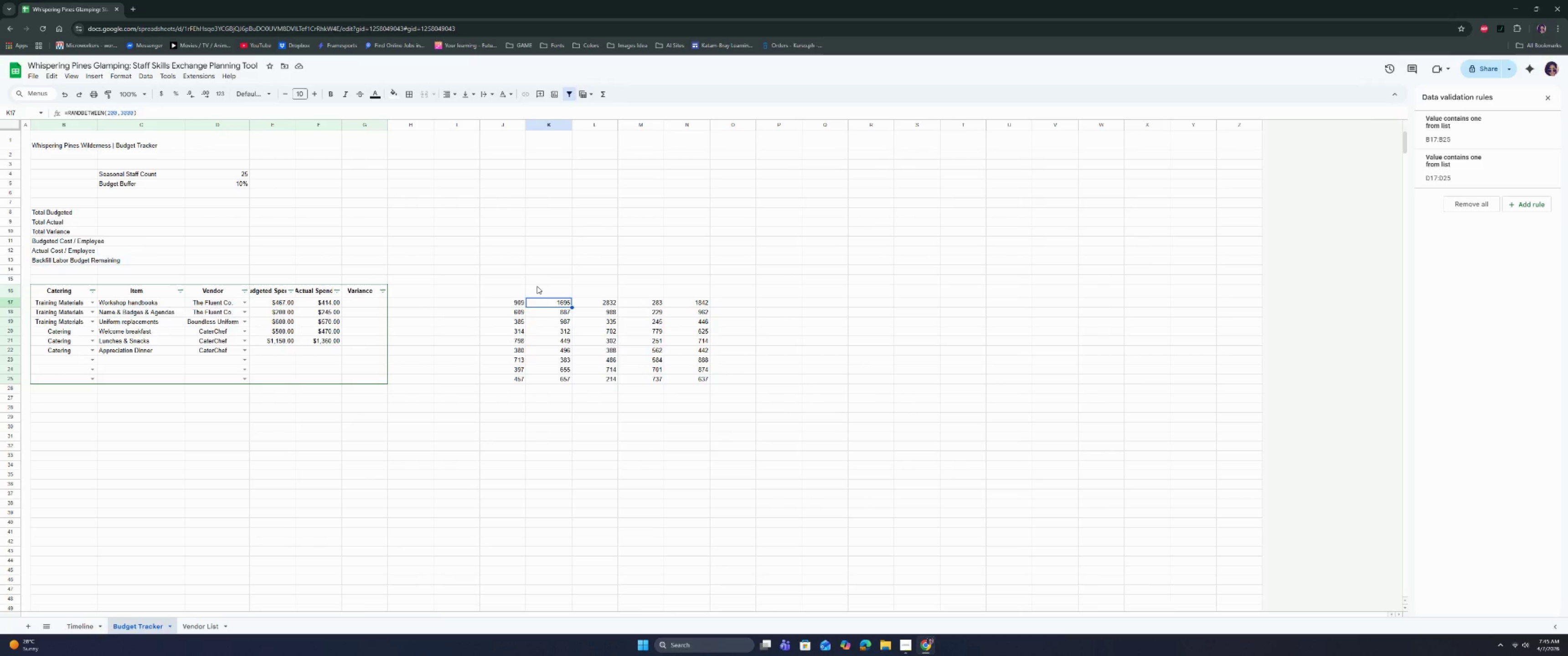 
wait(6.82)
 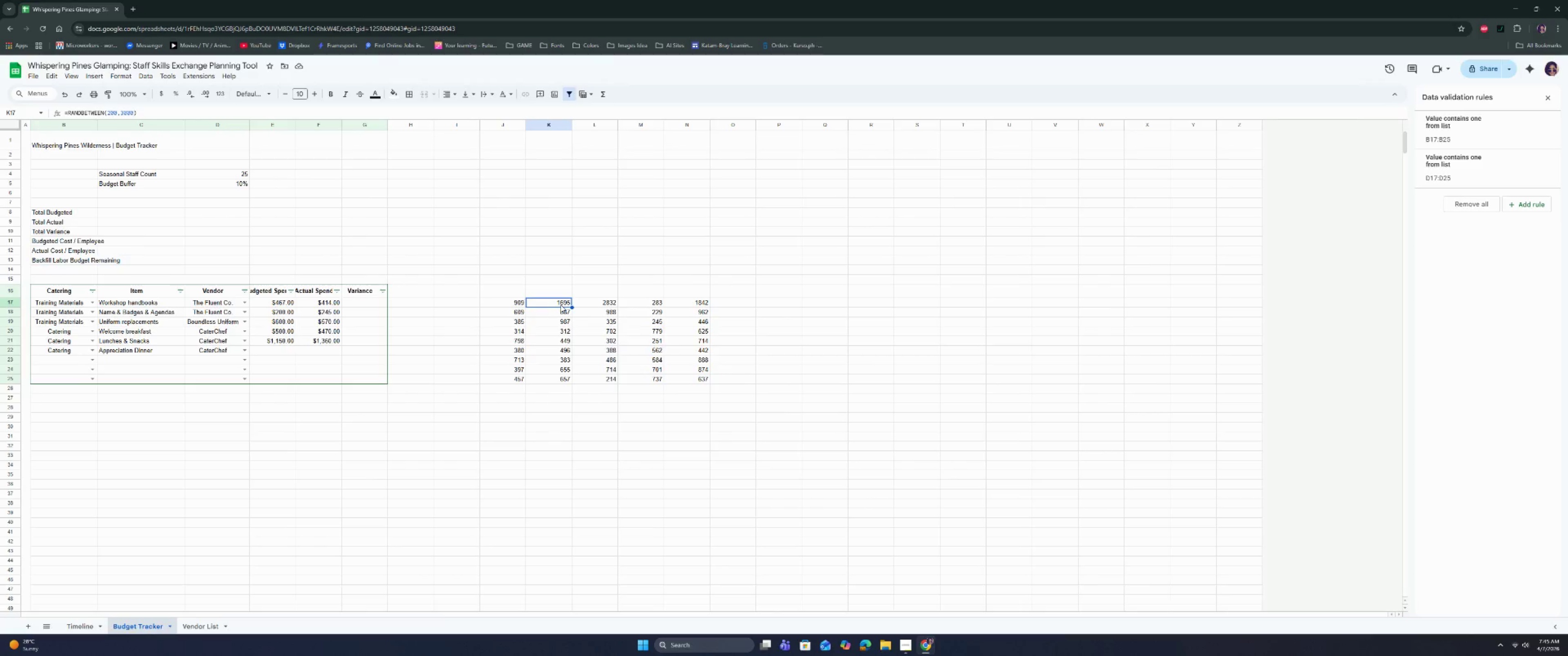 
key(Control+C)
 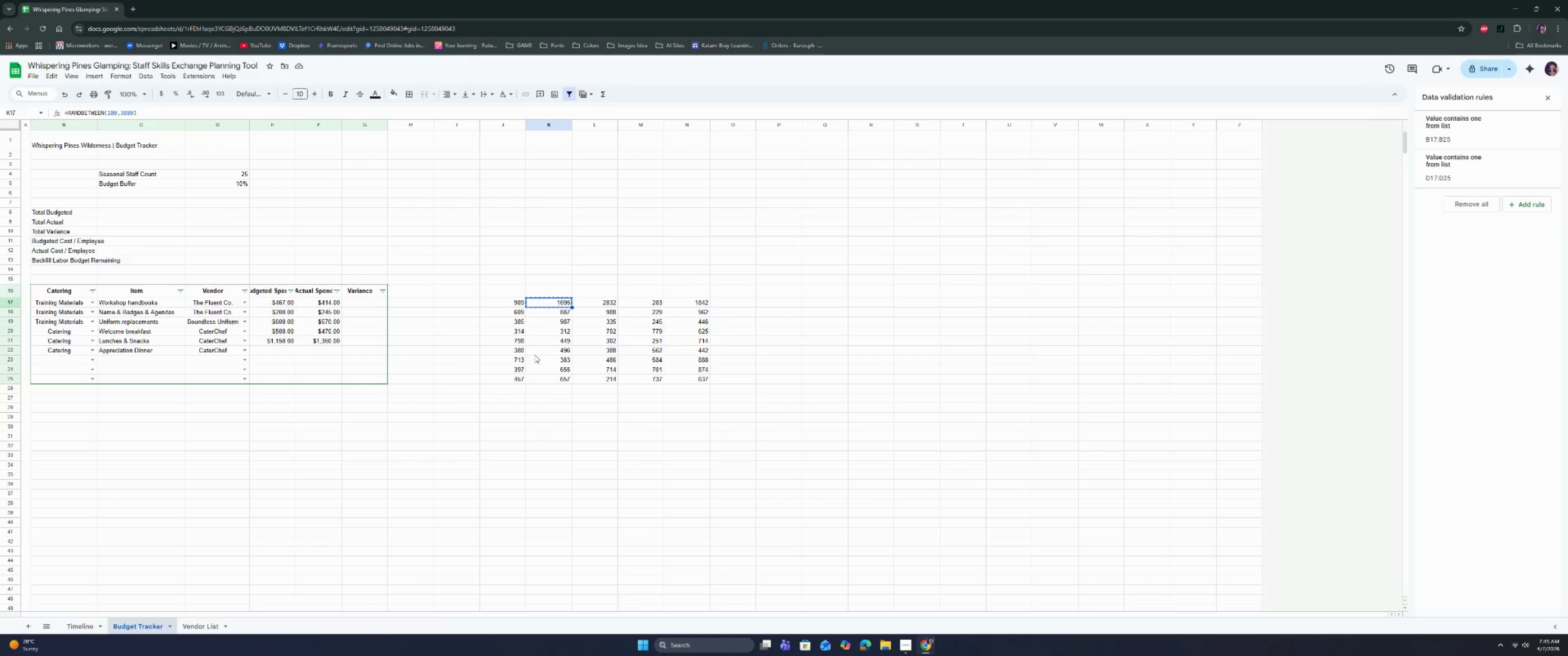 
key(Control+C)
 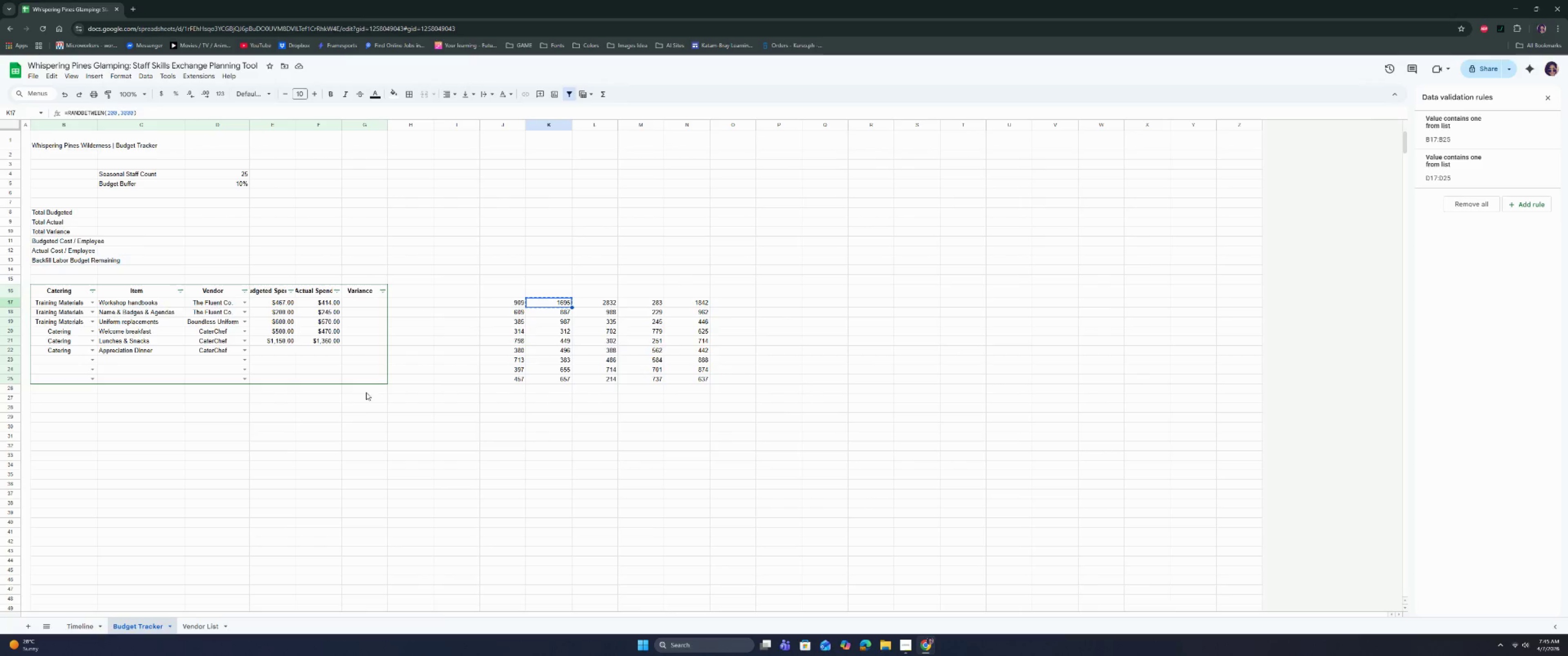 
key(Control+C)
 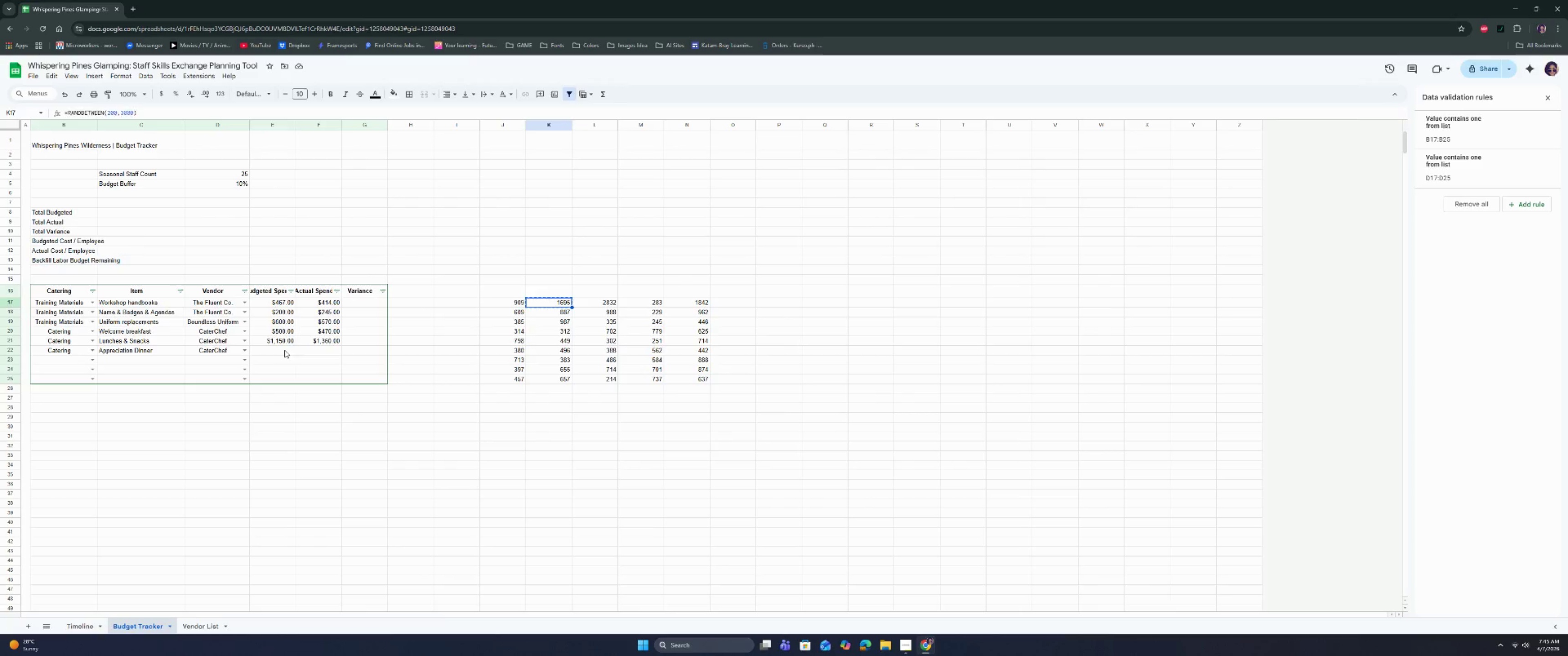 
left_click([284, 350])
 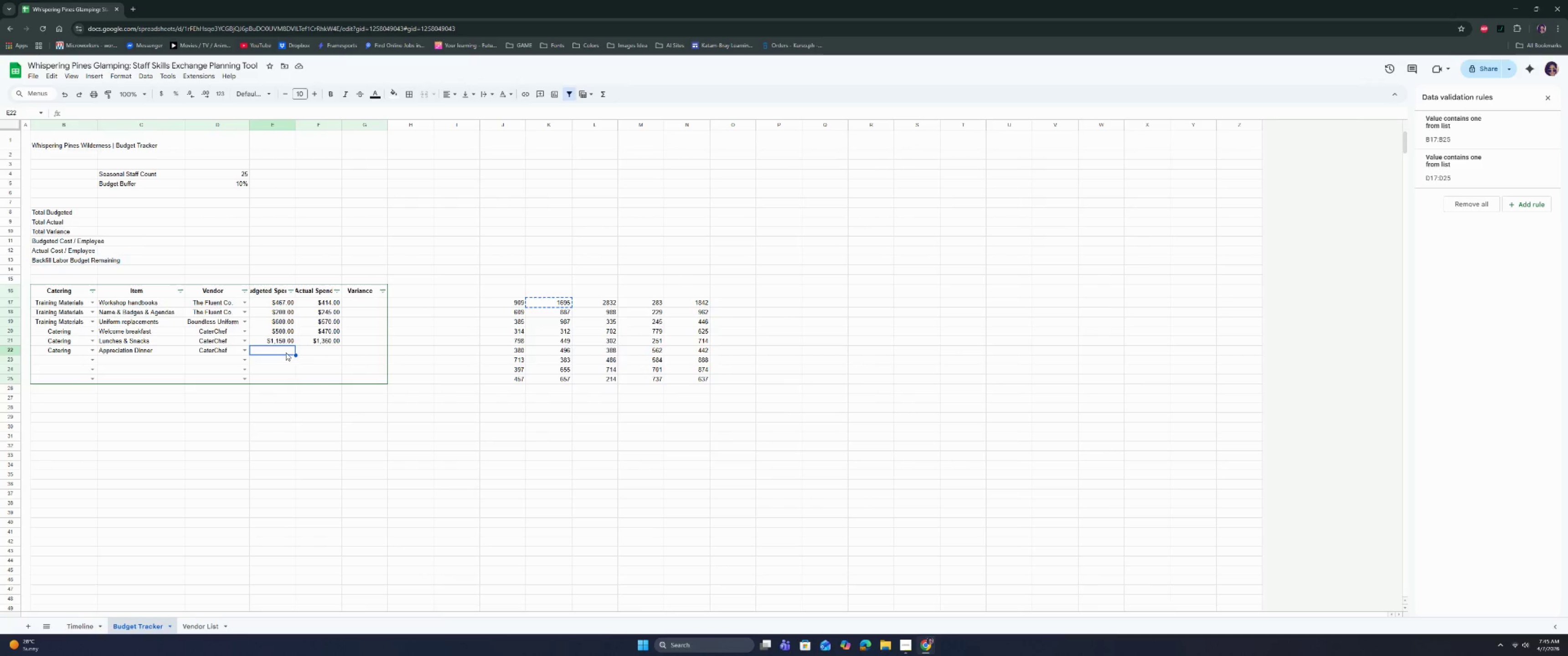 
key(Control+Shift+V)
 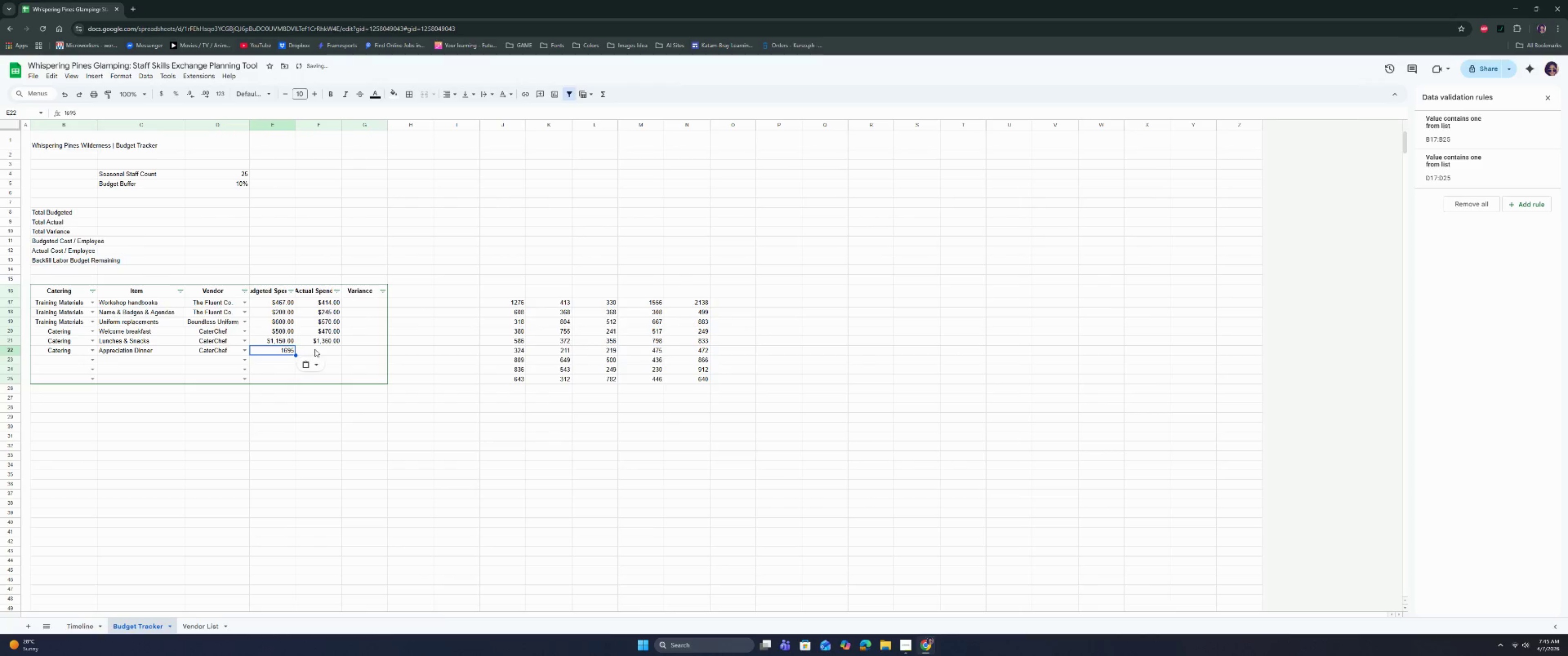 
left_click([315, 349])
 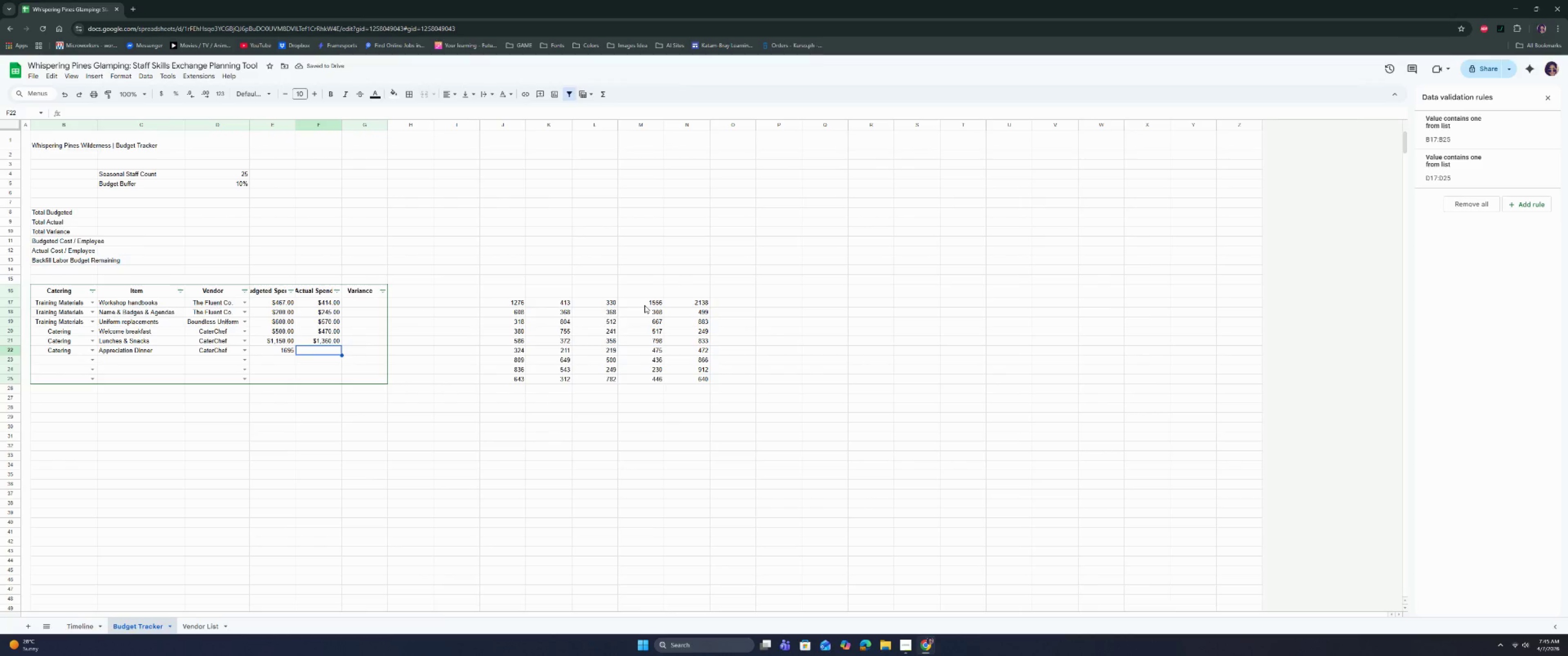 
wait(8.09)
 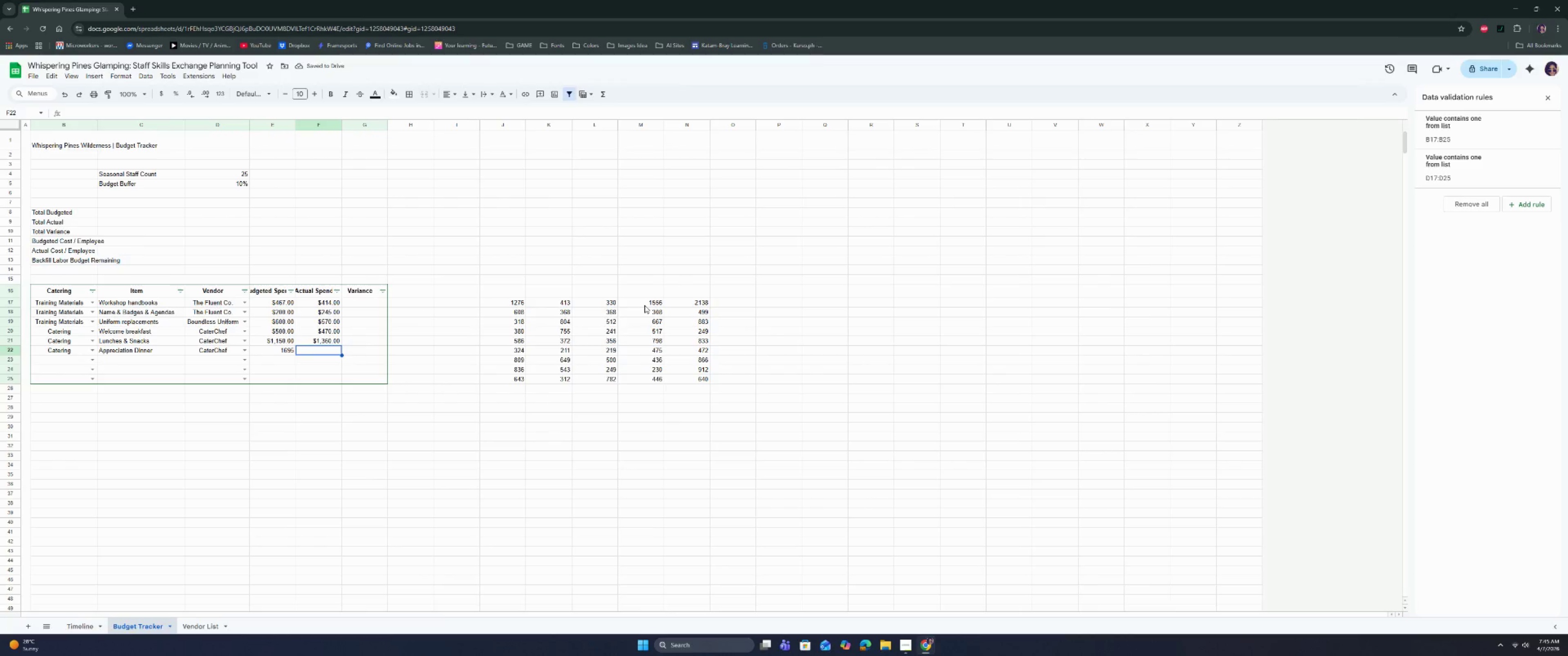 
left_click([645, 305])
 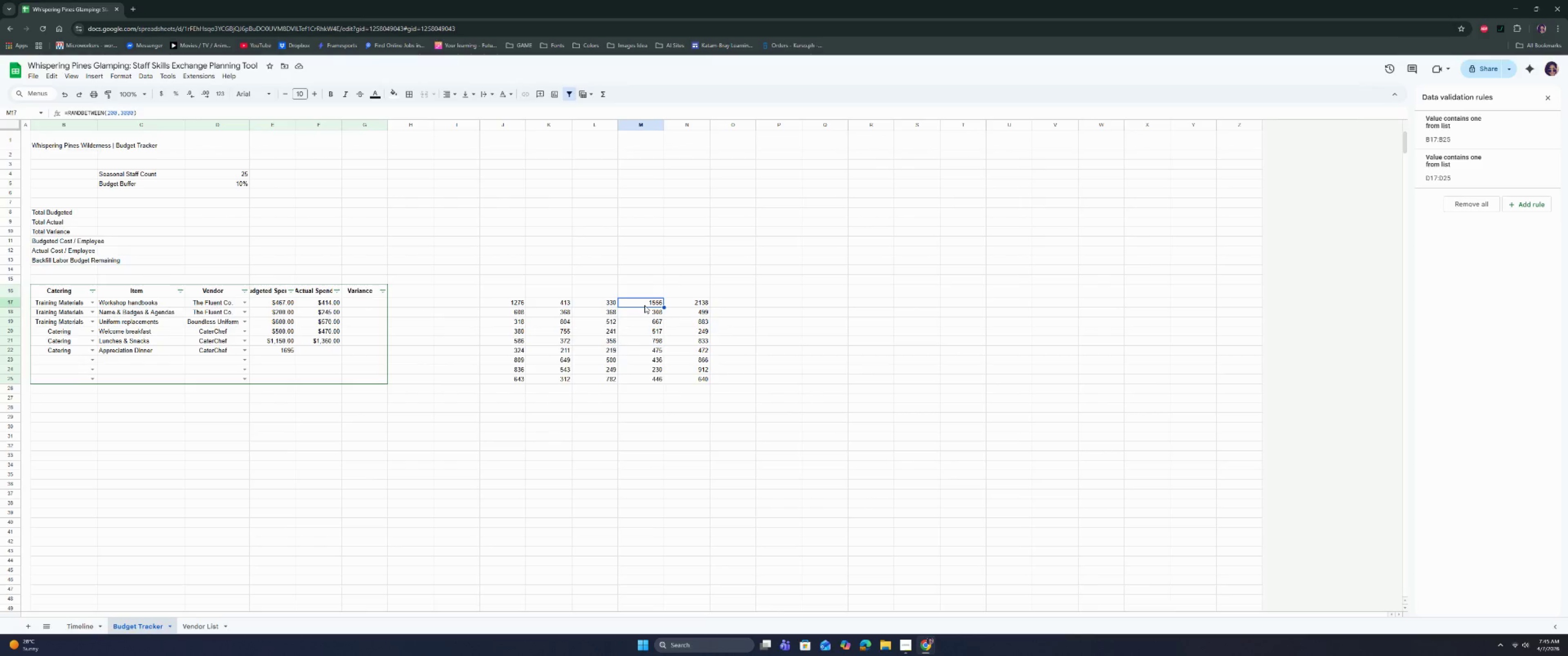 
key(Control+C)
 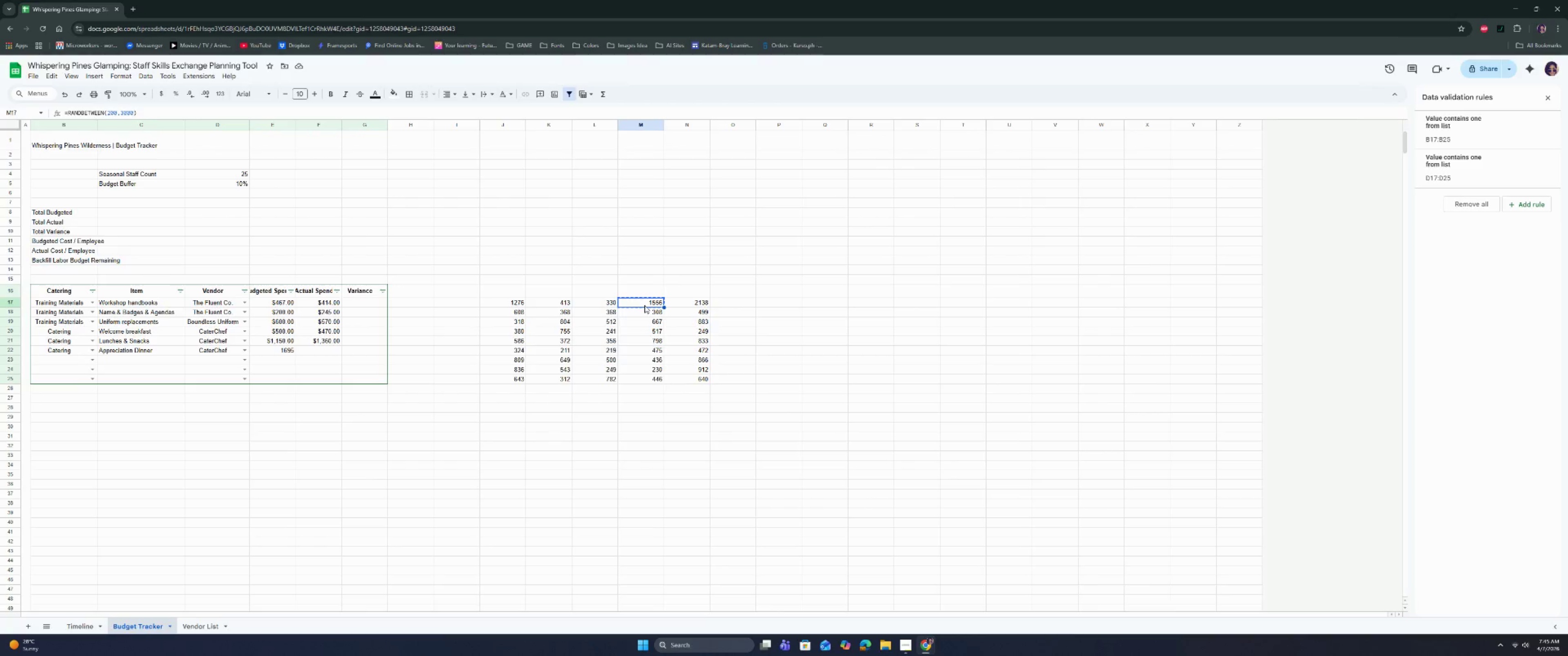 
key(Control+C)
 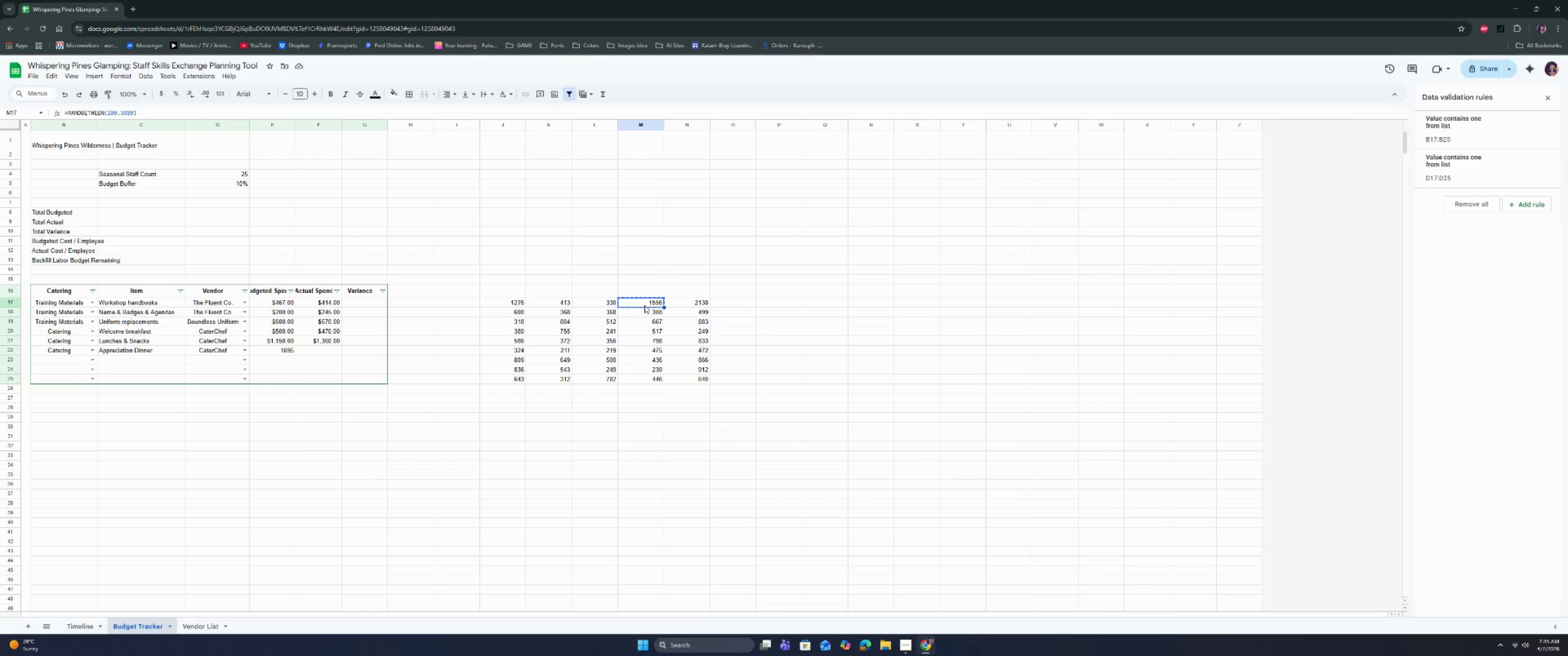 
key(Control+C)
 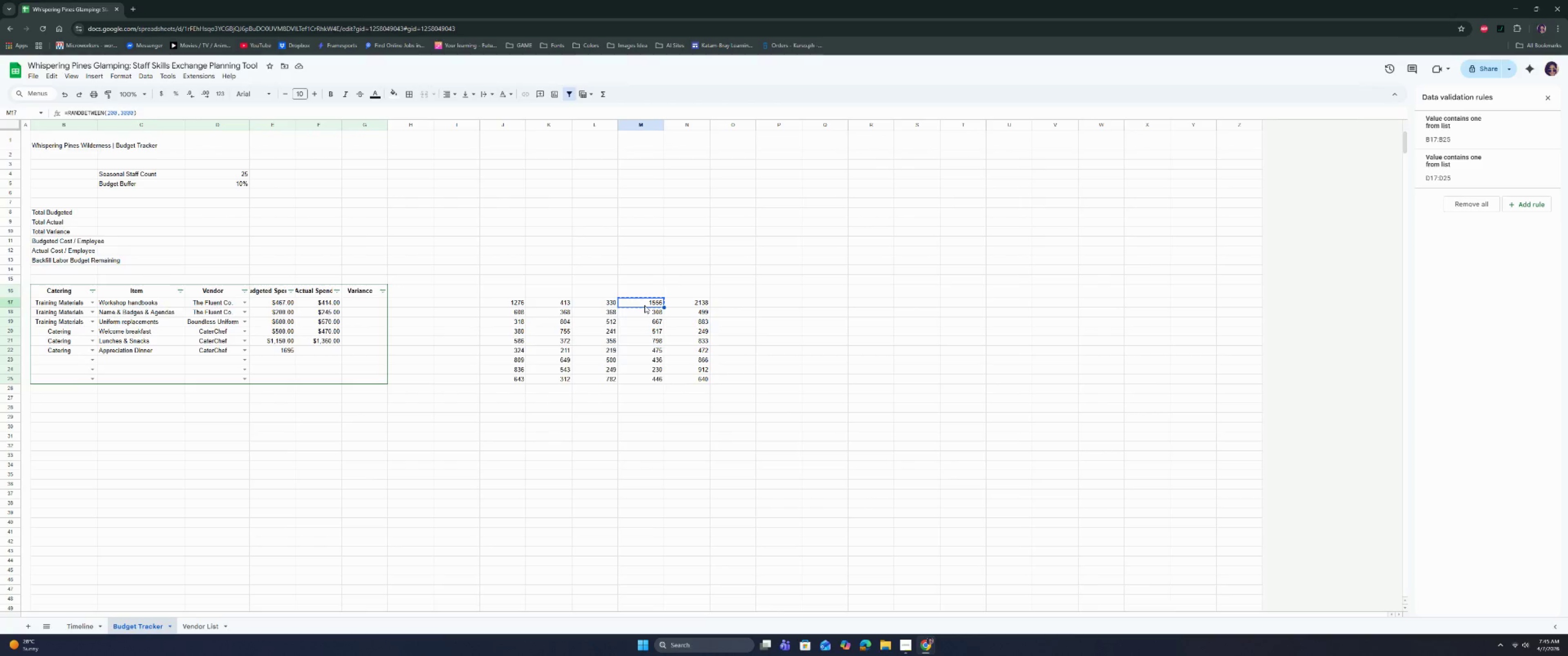 
key(Control+C)
 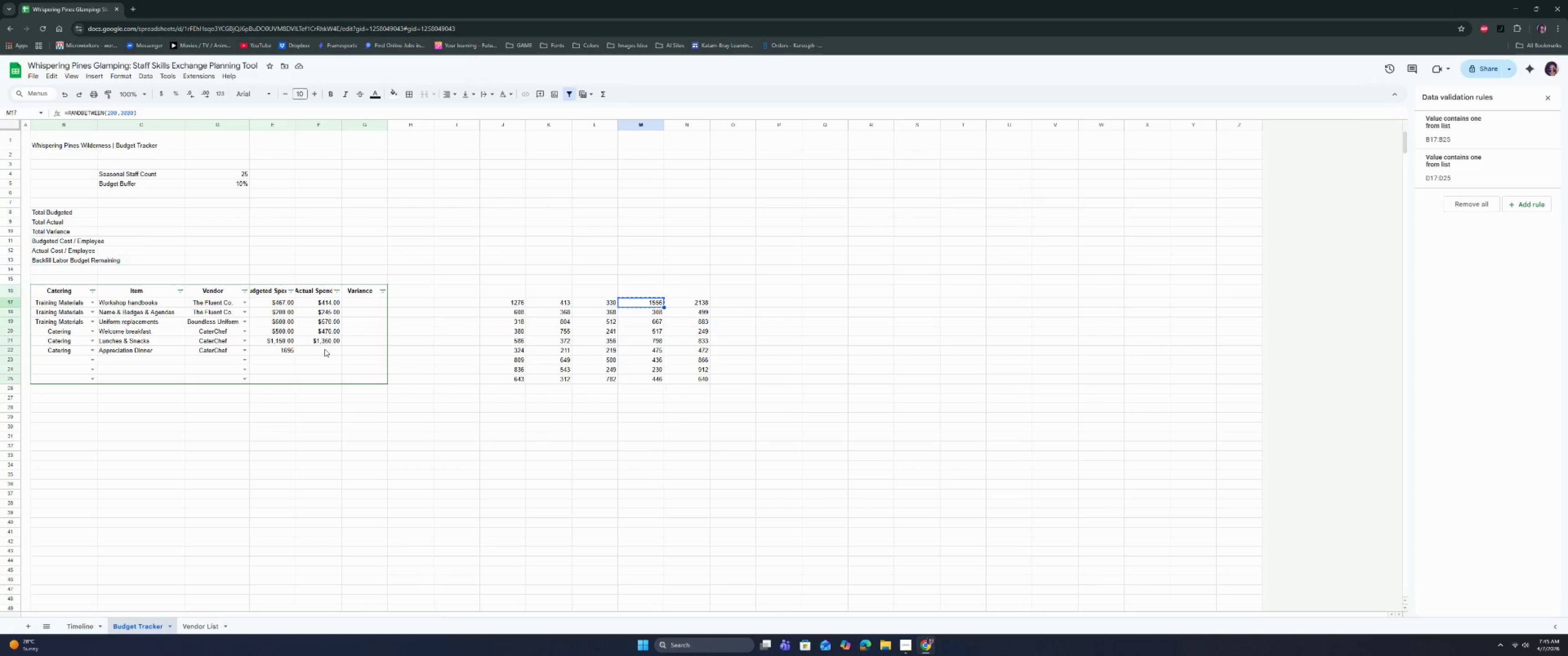 
left_click([324, 349])
 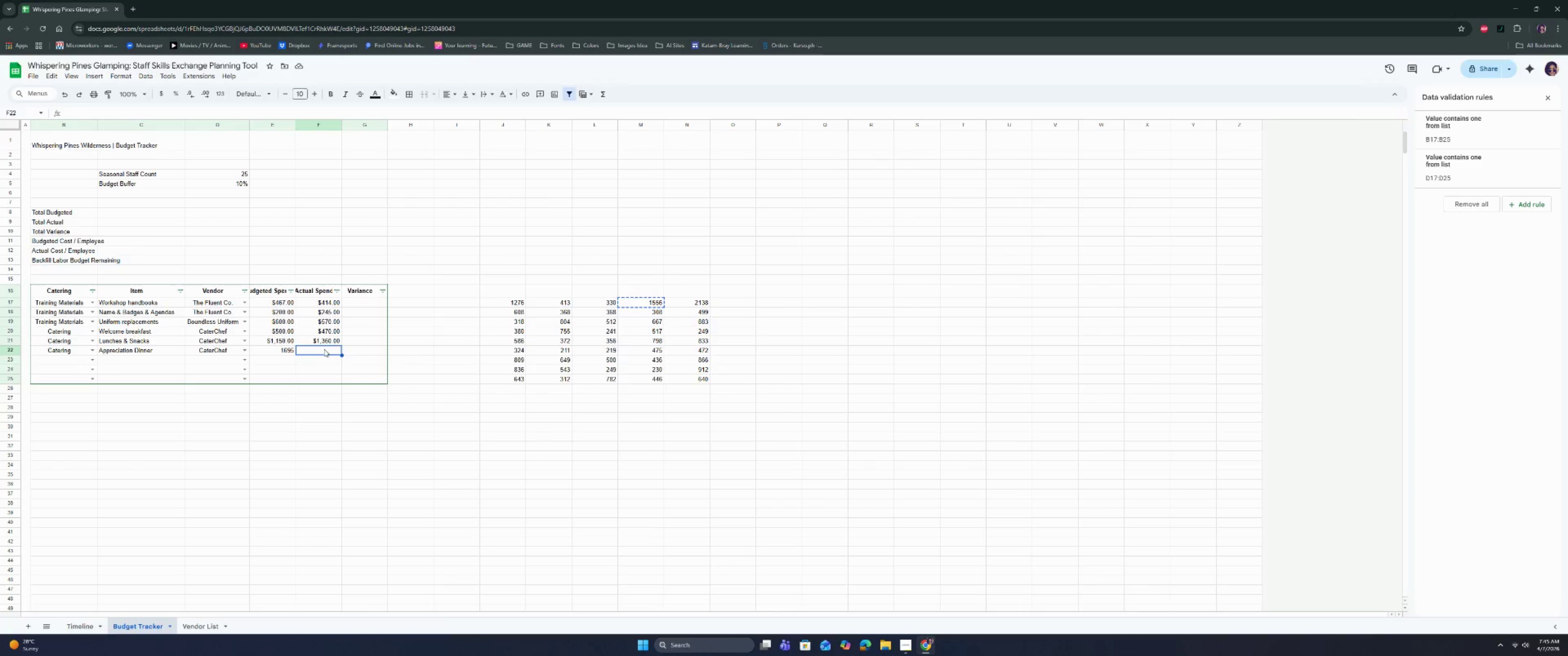 
key(Control+Shift+V)
 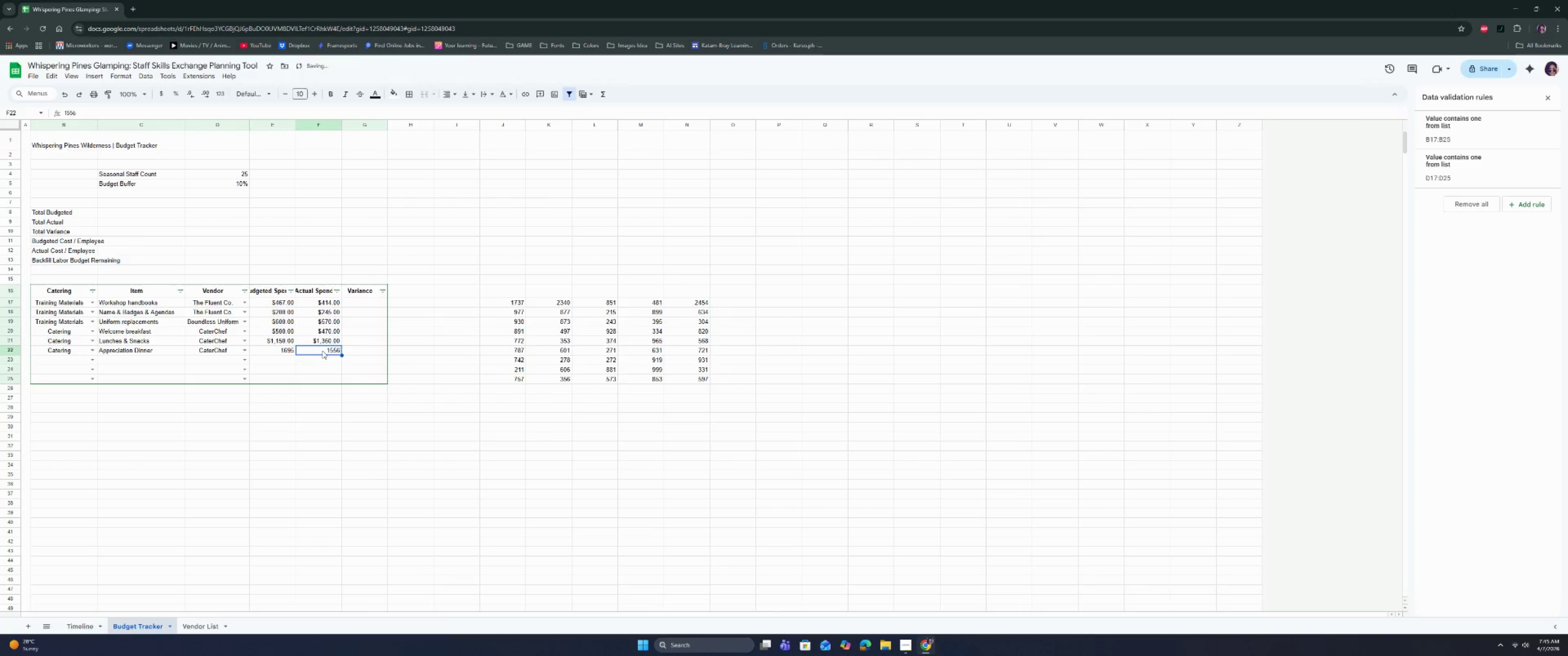 
double_click([322, 351])
 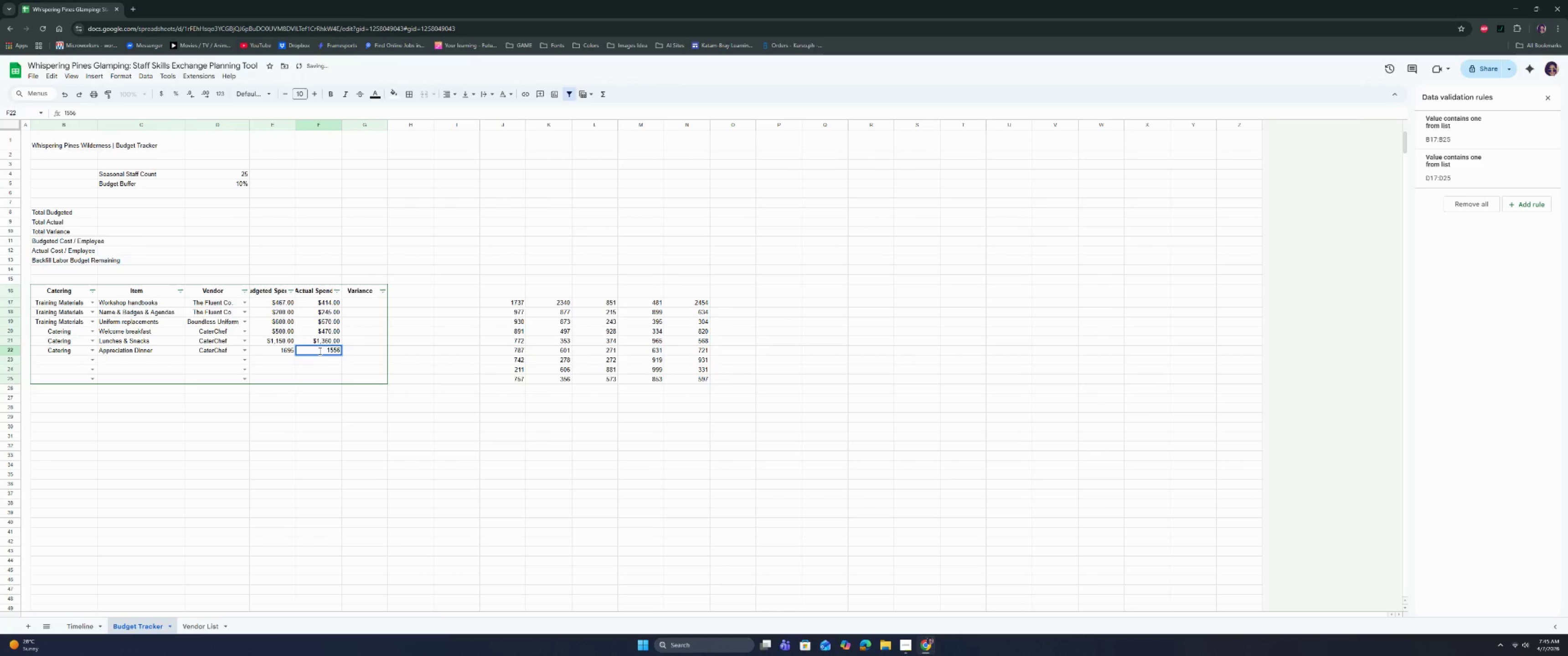 
key(Backspace)
 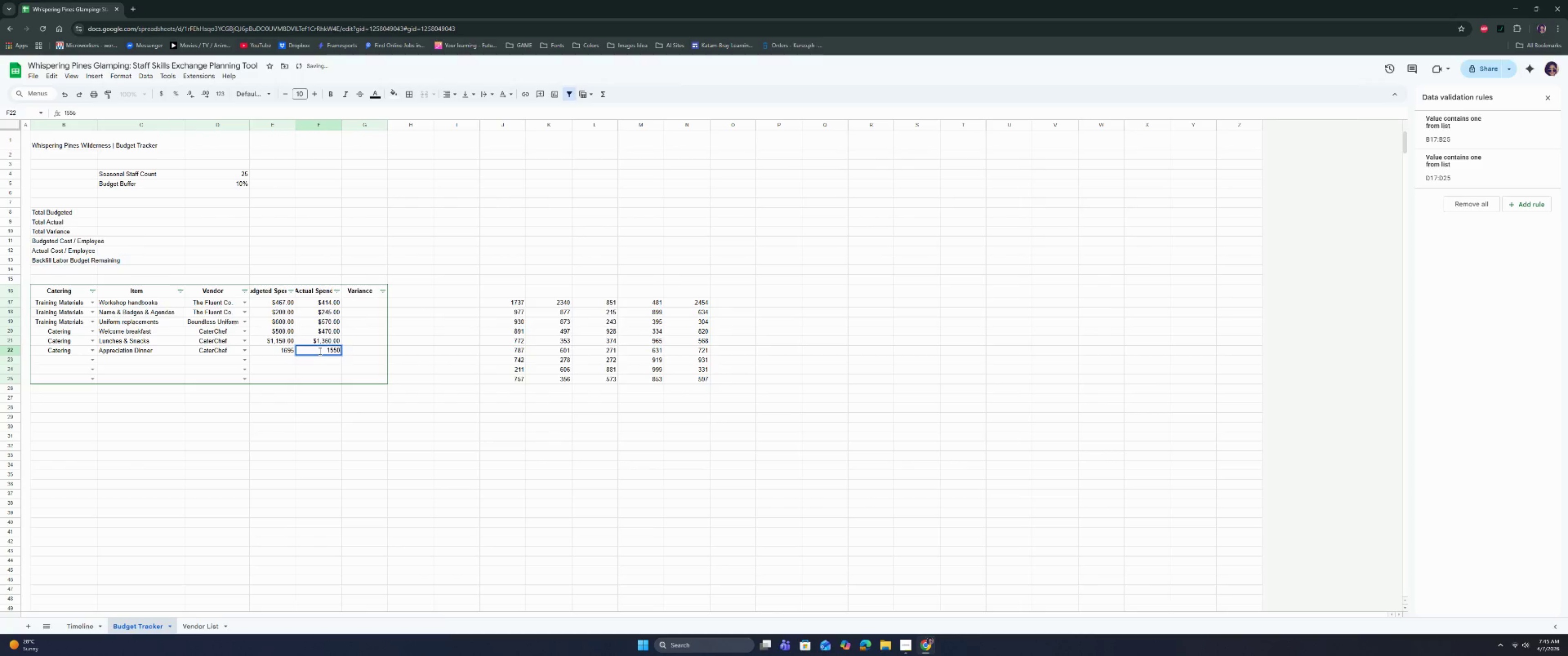 
key(0)
 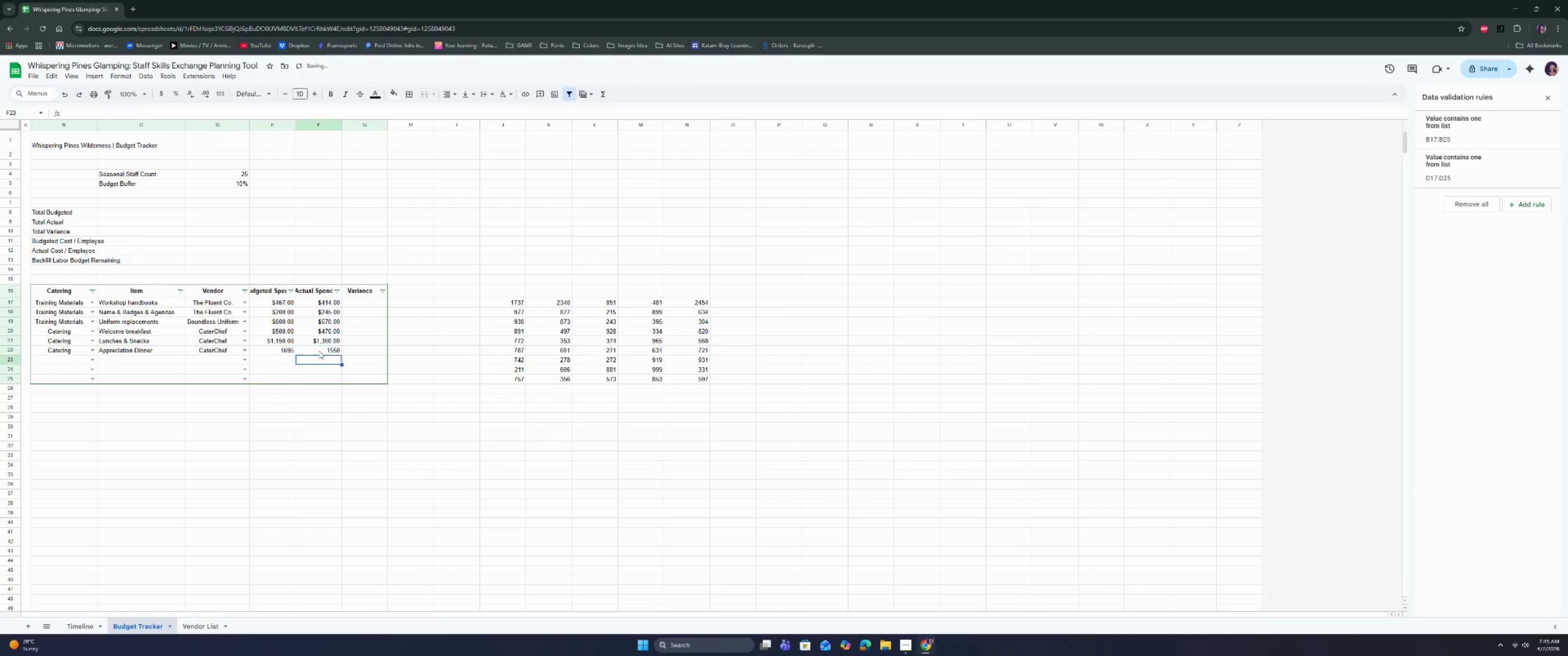 
key(Enter)
 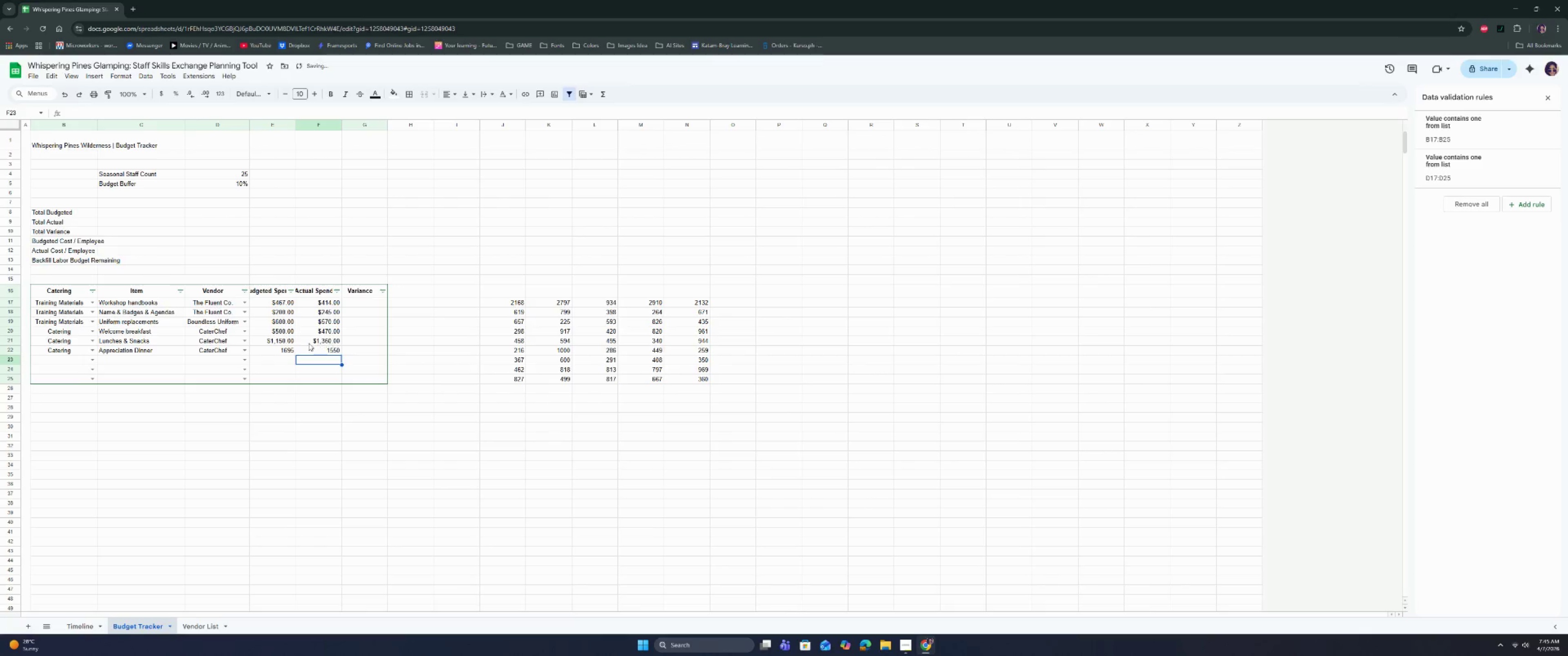 
left_click([282, 351])
 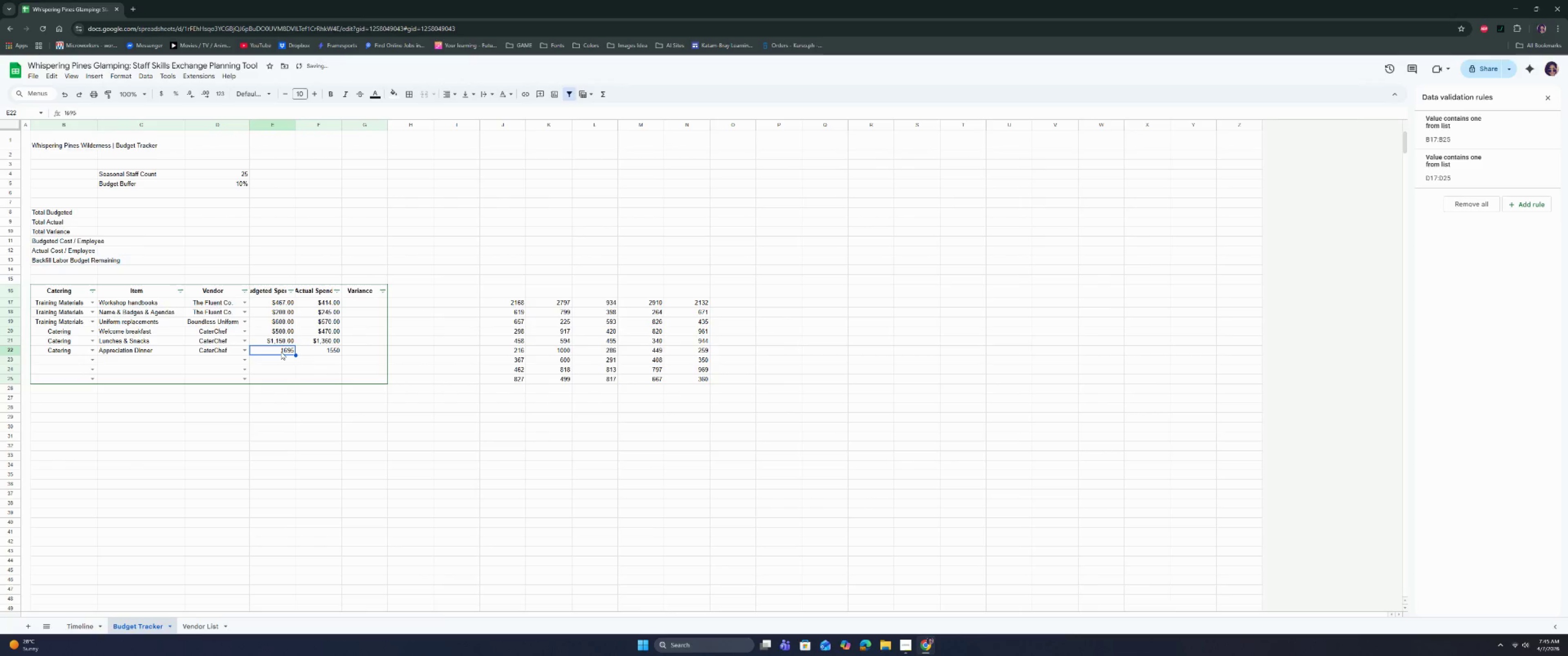 
left_click_drag(start_coordinate=[280, 352], to_coordinate=[325, 352])
 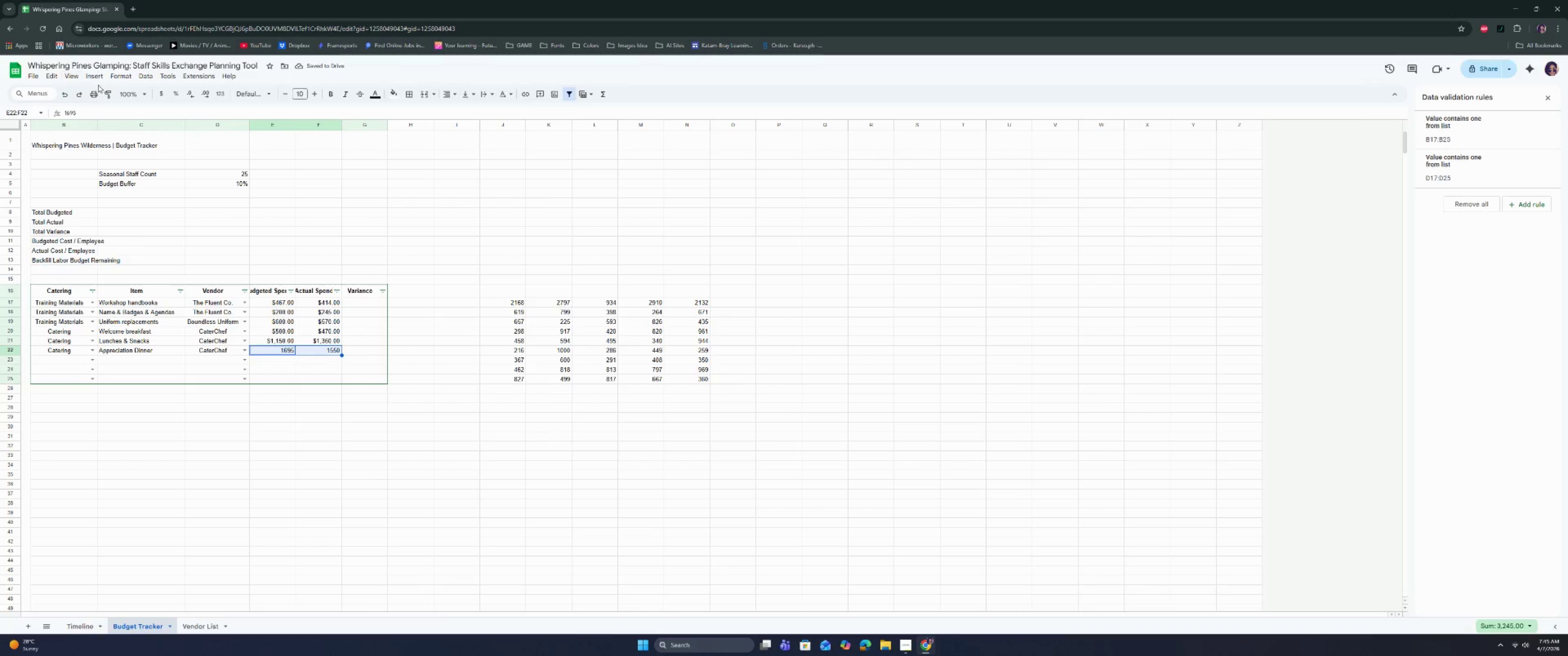 
left_click([166, 97])
 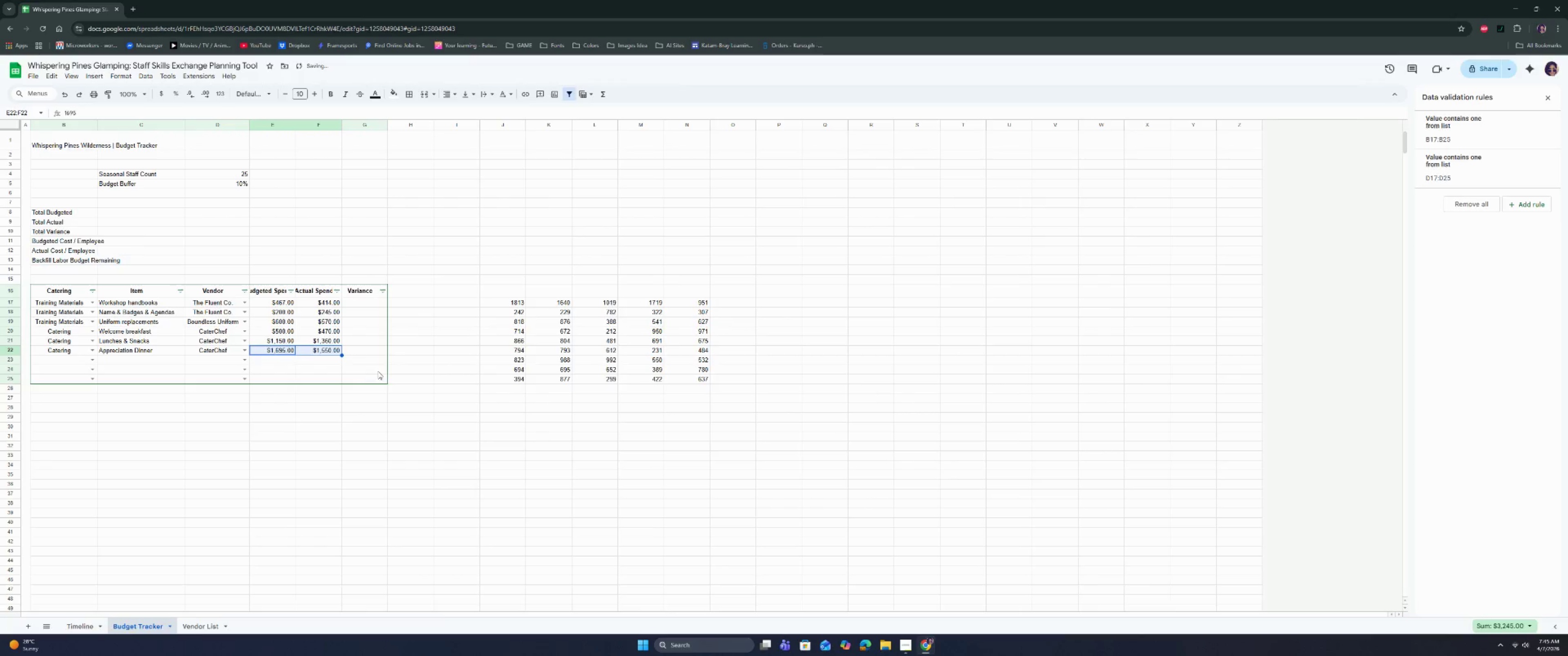 
left_click([373, 359])
 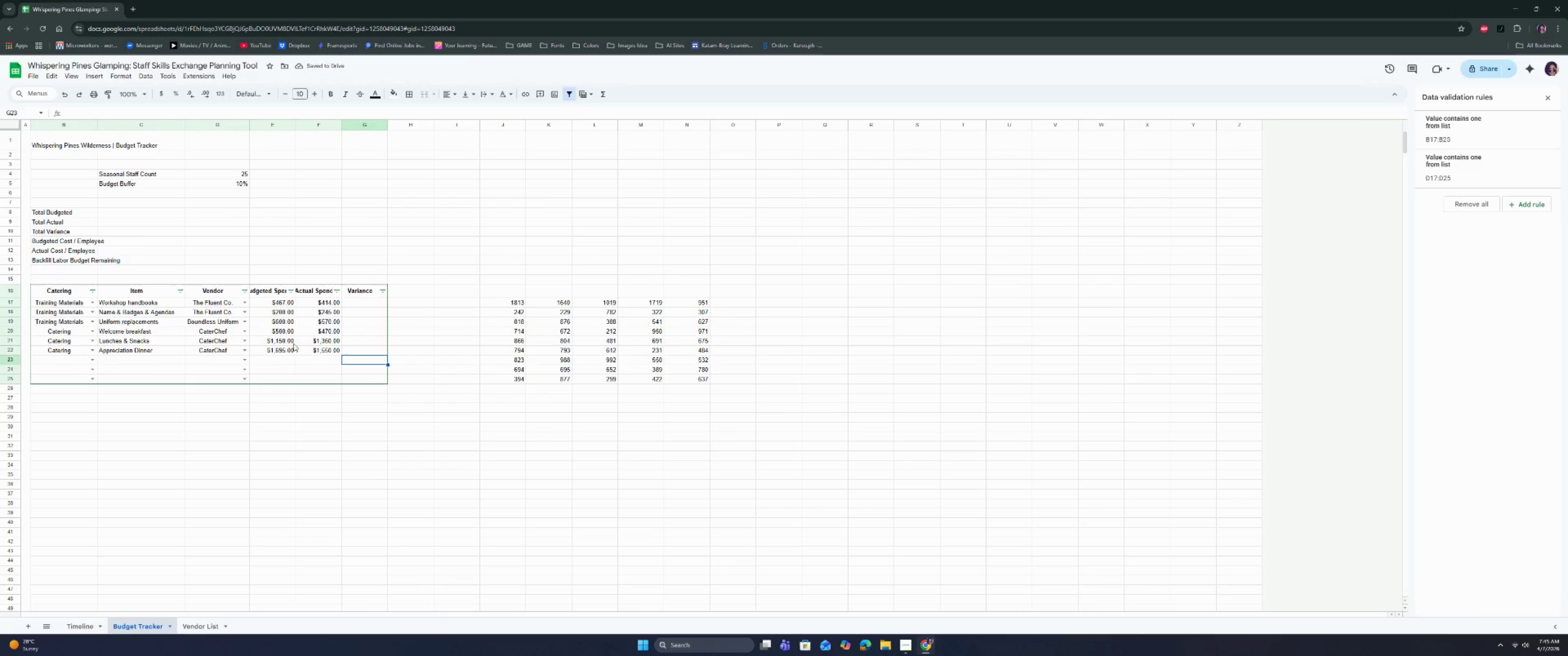 
wait(9.15)
 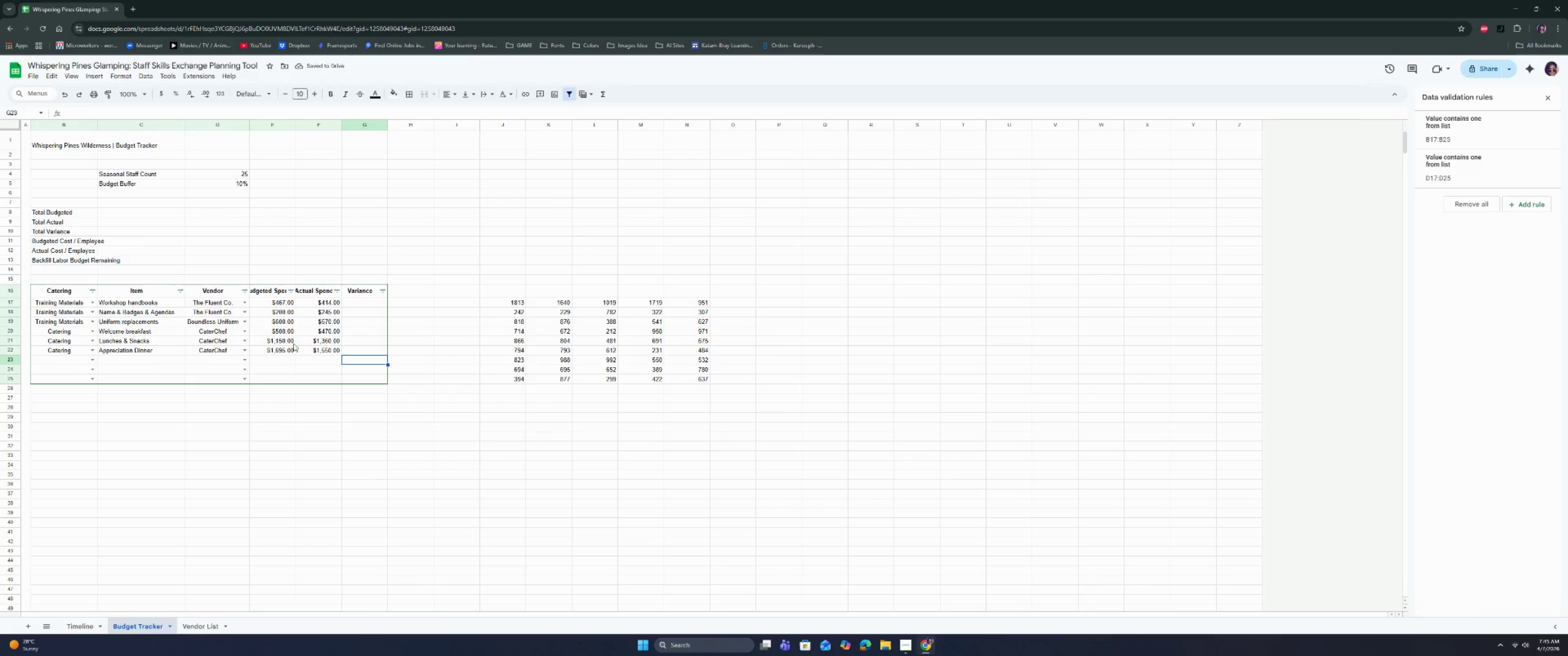 
left_click([95, 359])
 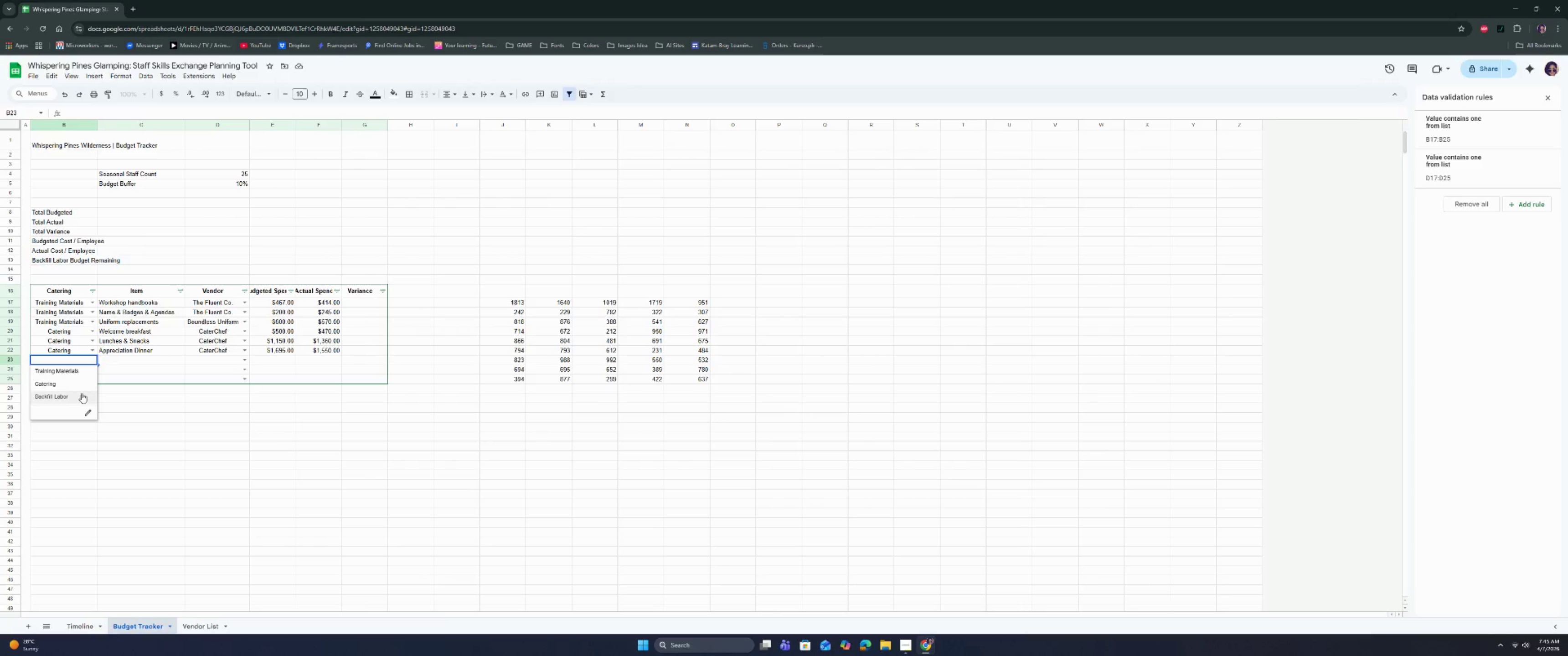 
left_click([83, 390])
 